 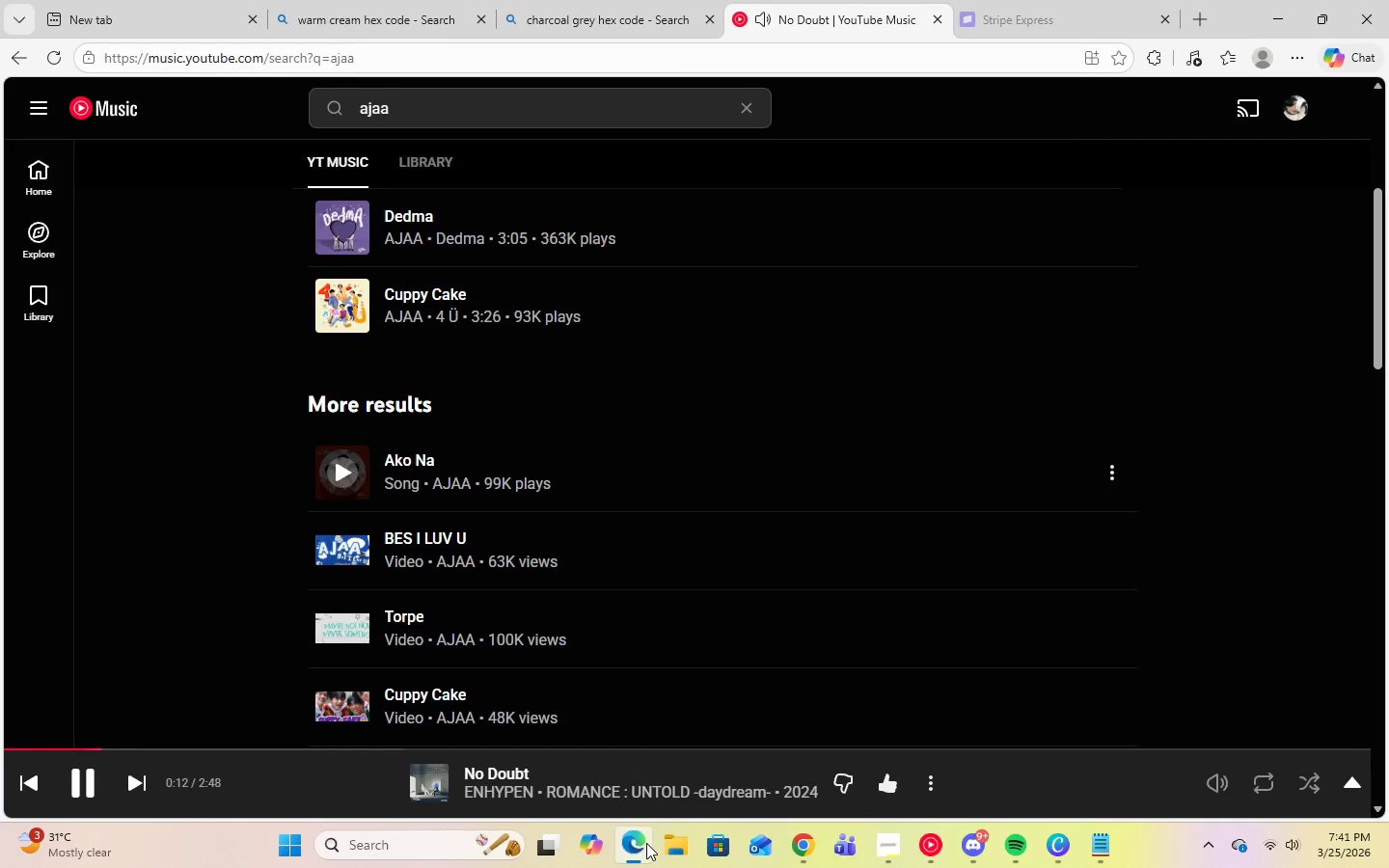 
left_click([374, 5])
 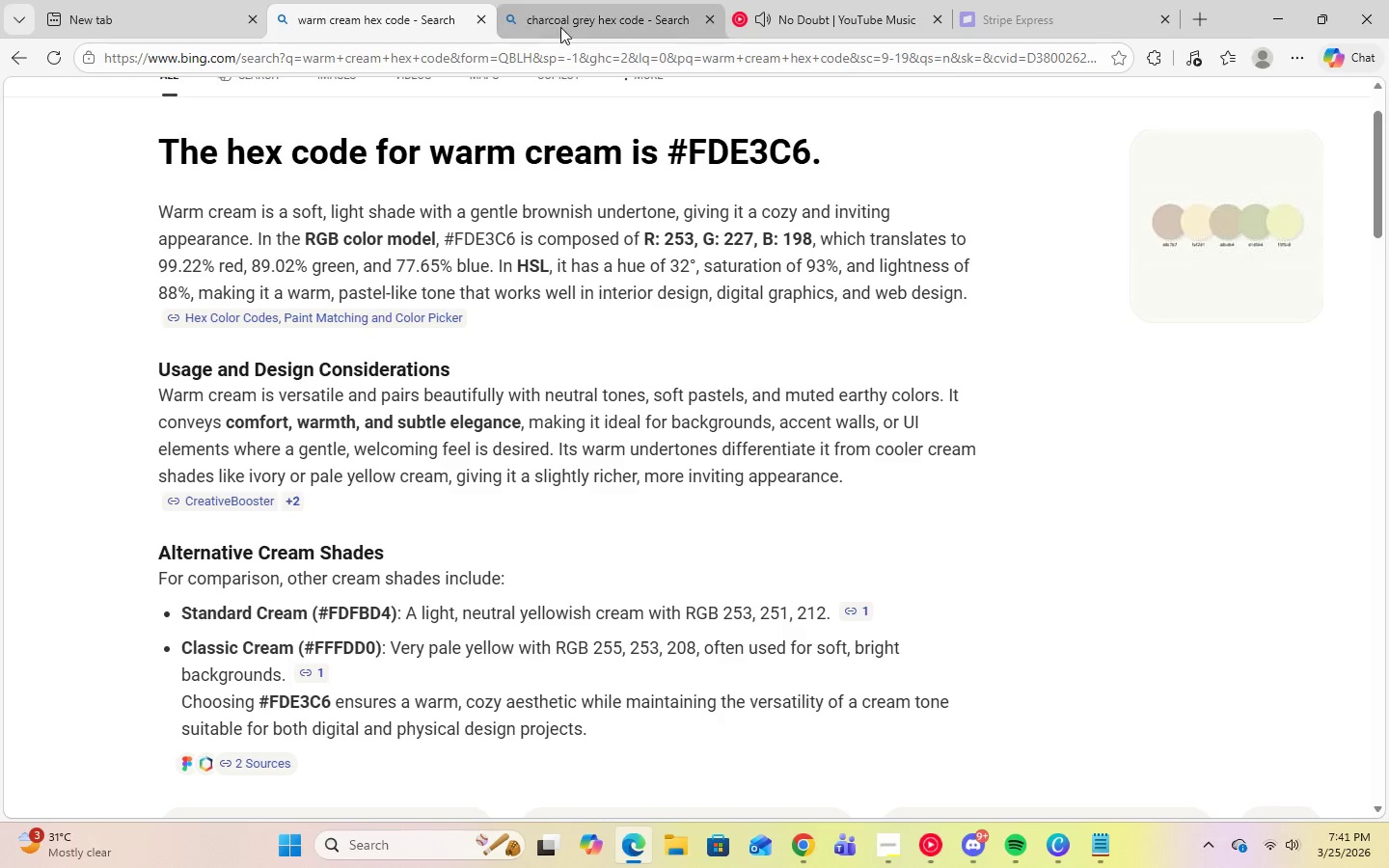 
left_click([560, 27])
 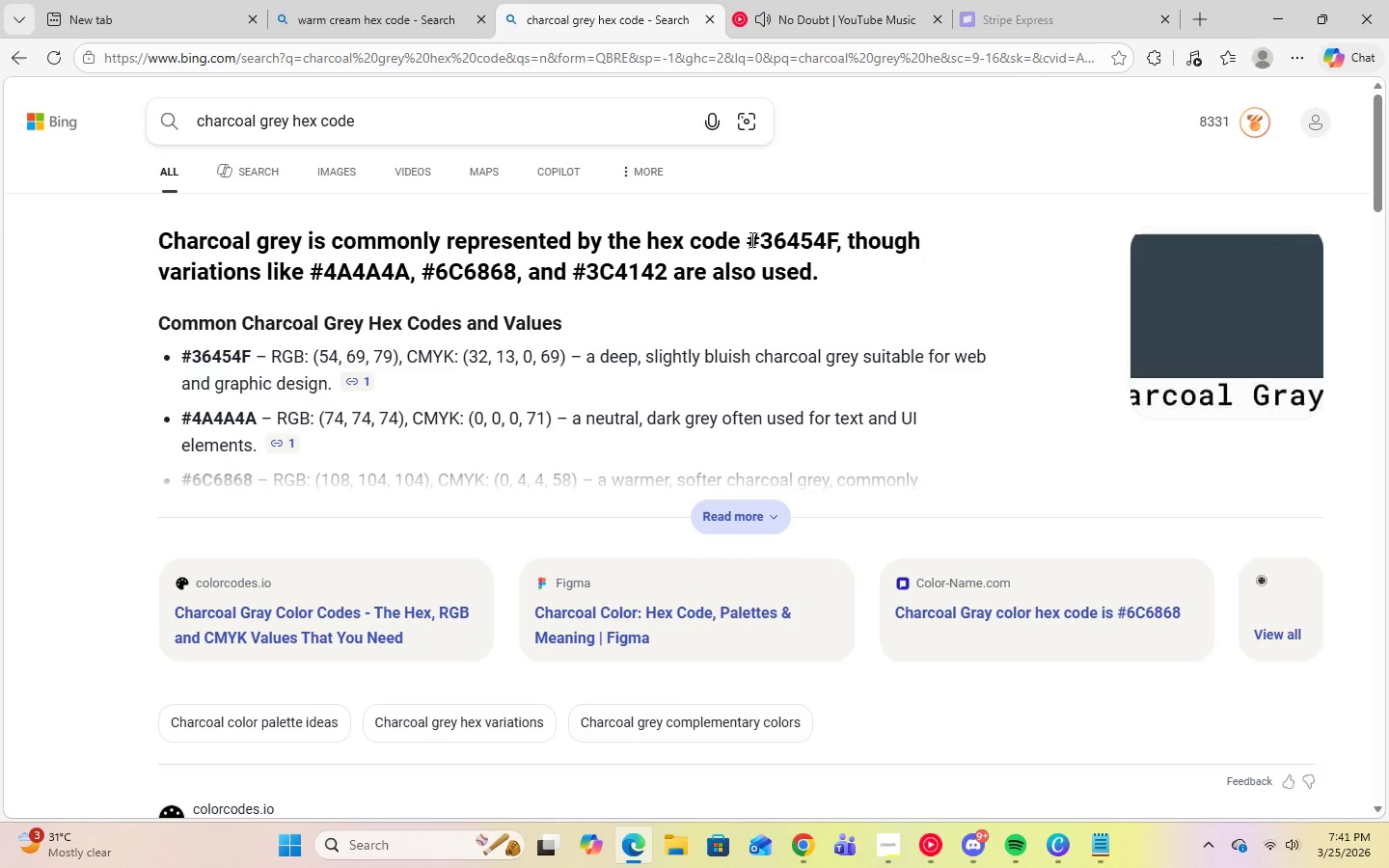 
left_click_drag(start_coordinate=[749, 238], to_coordinate=[834, 240])
 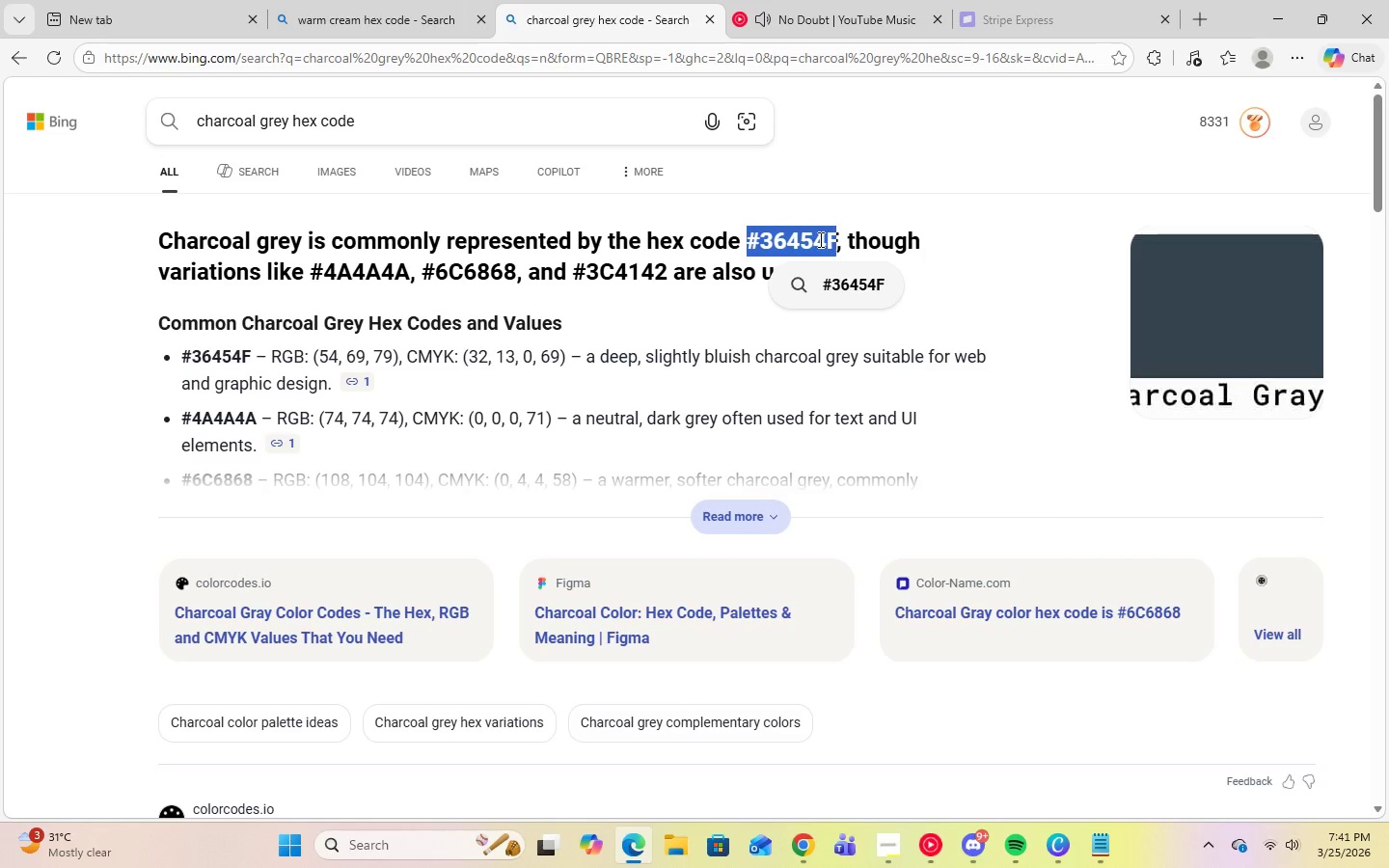 
right_click([819, 239])
 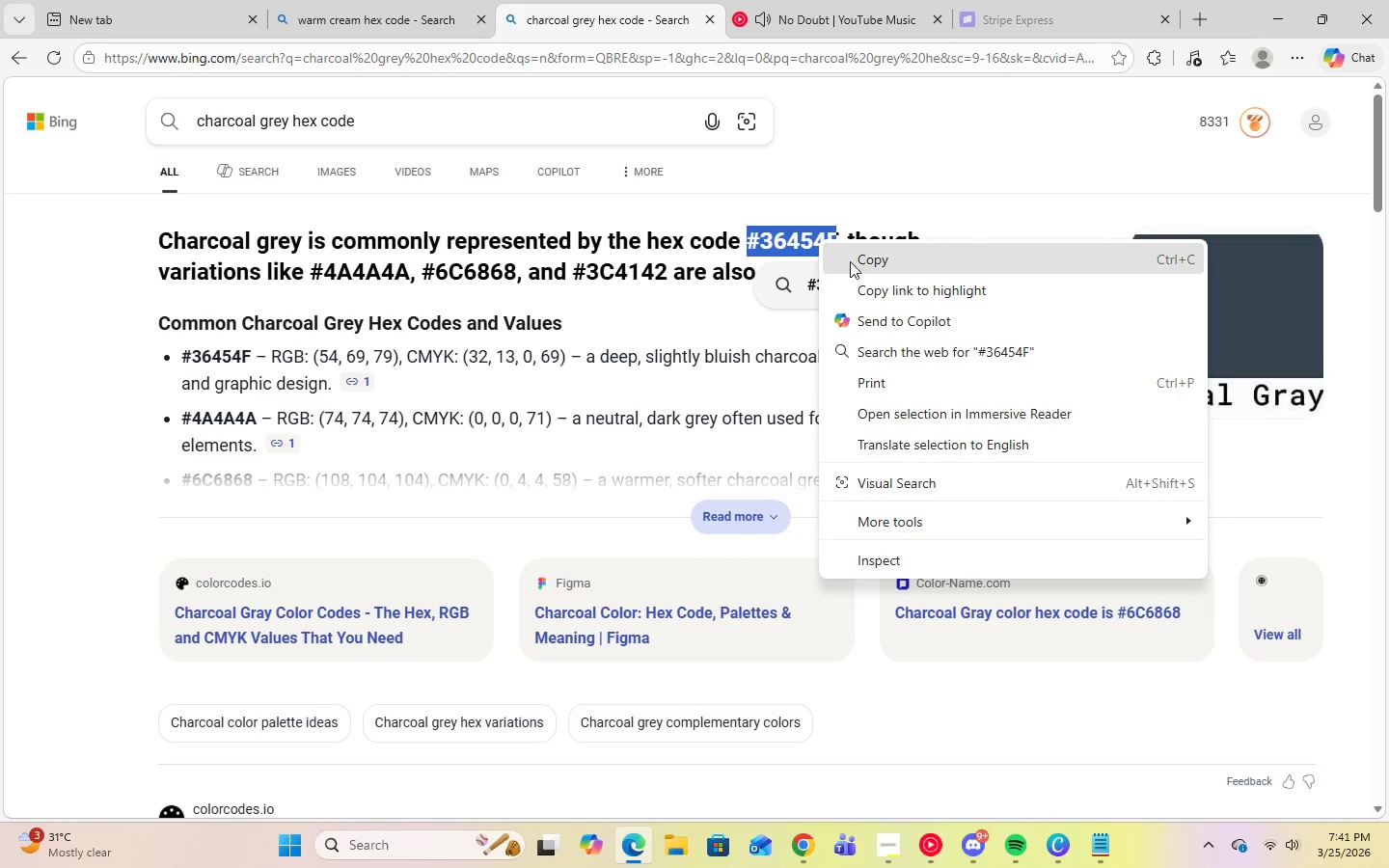 
left_click([853, 263])
 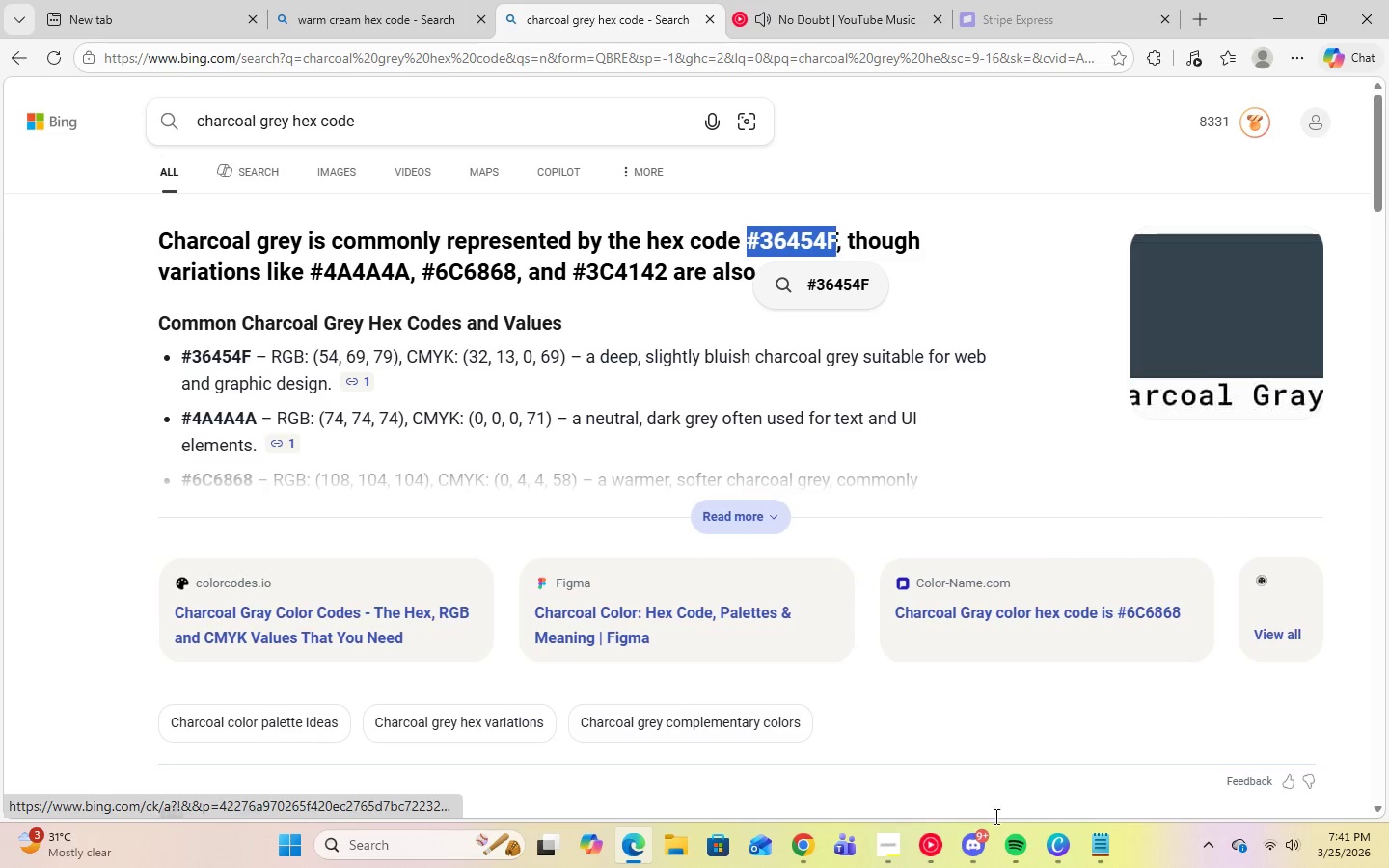 
left_click([1047, 841])
 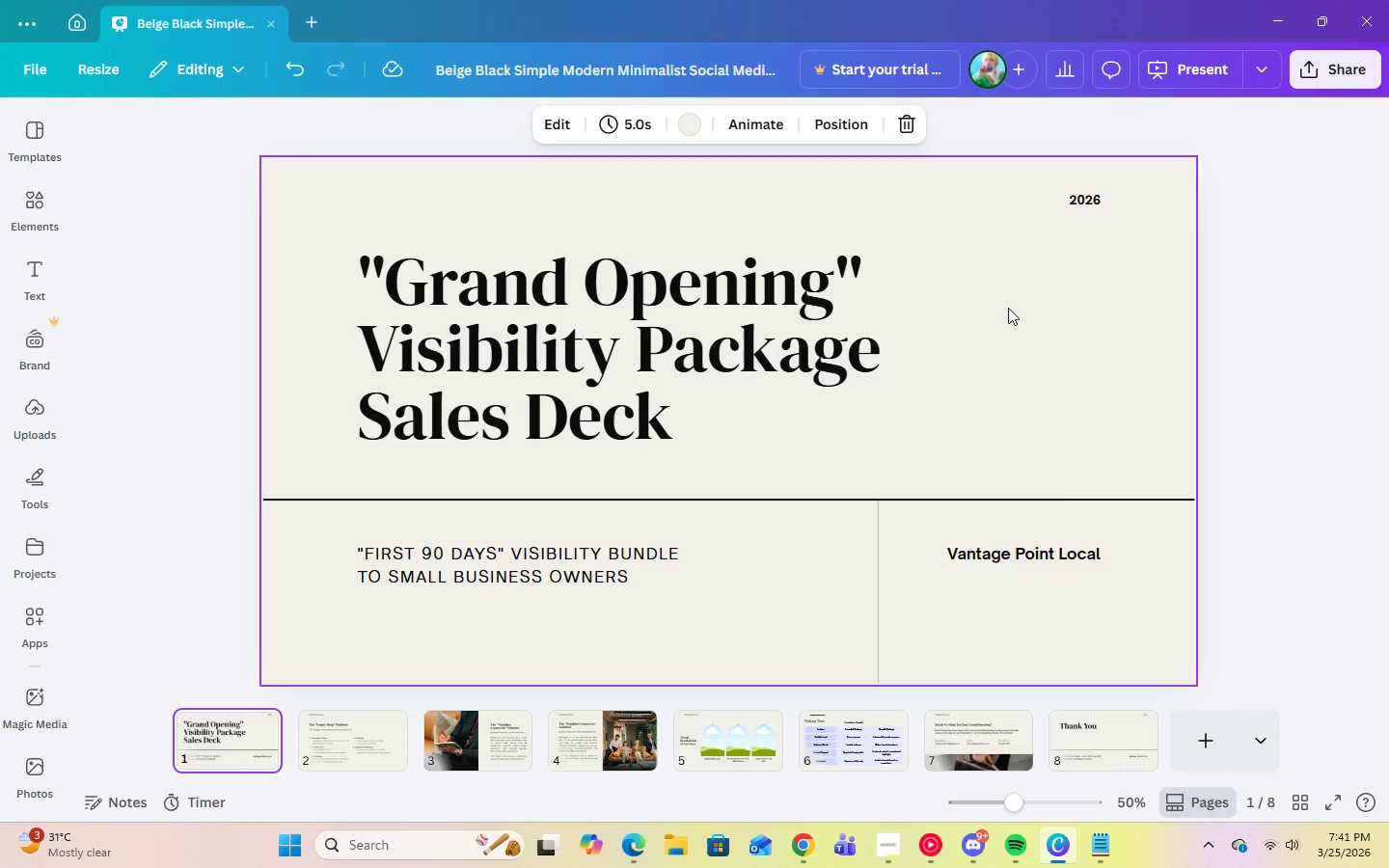 
left_click([1008, 308])
 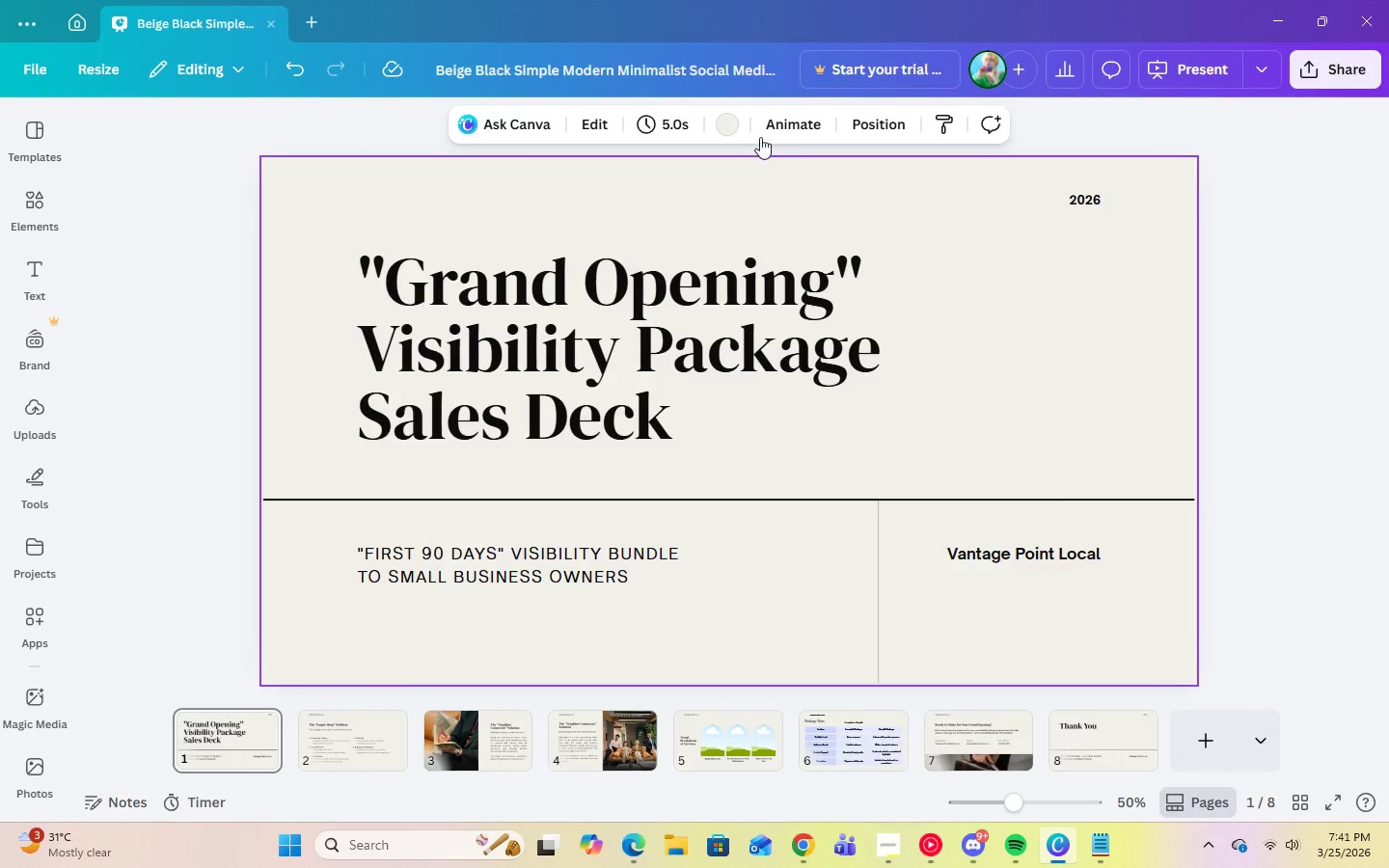 
left_click([733, 125])
 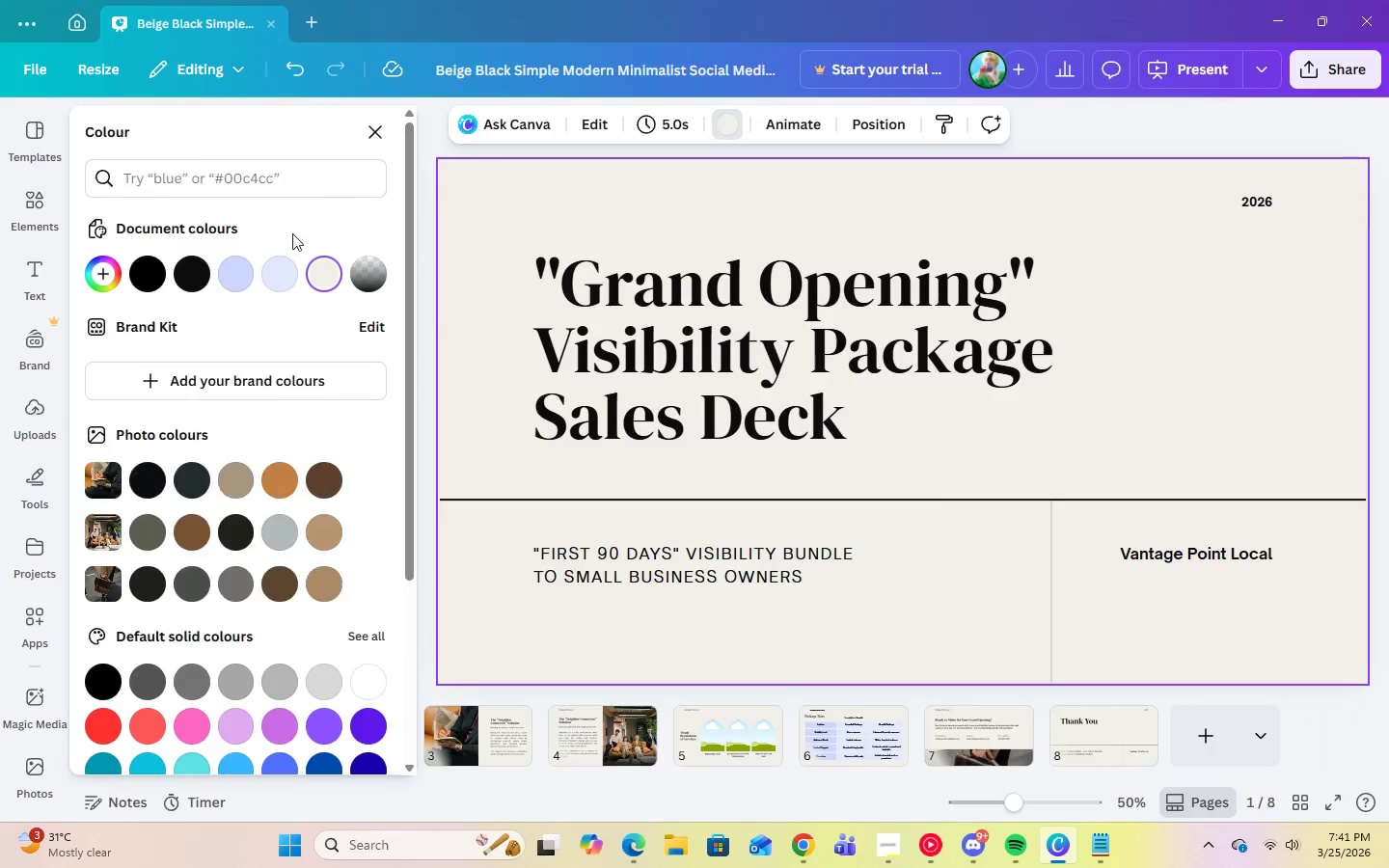 
mouse_move([322, 278])
 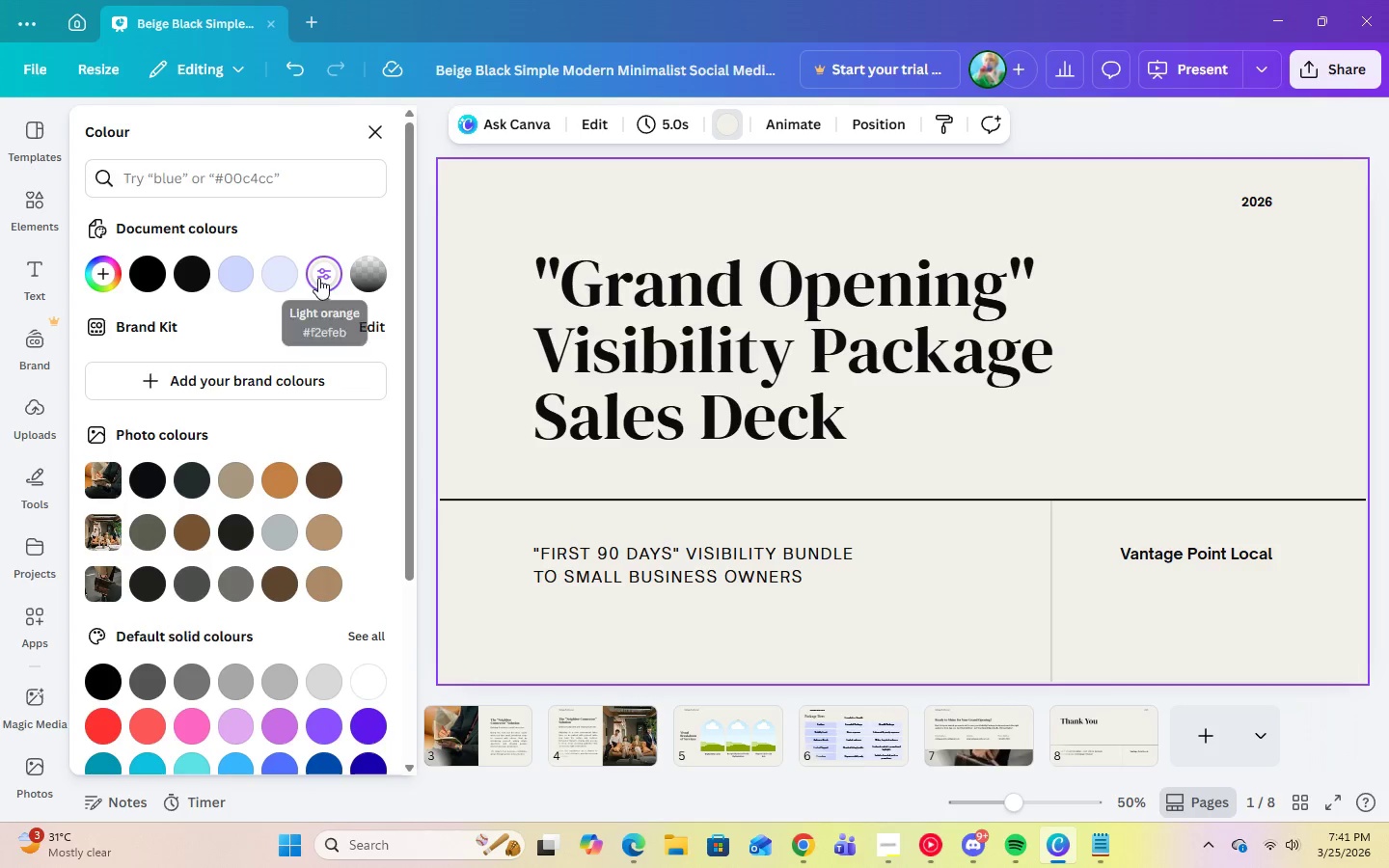 
double_click([318, 278])
 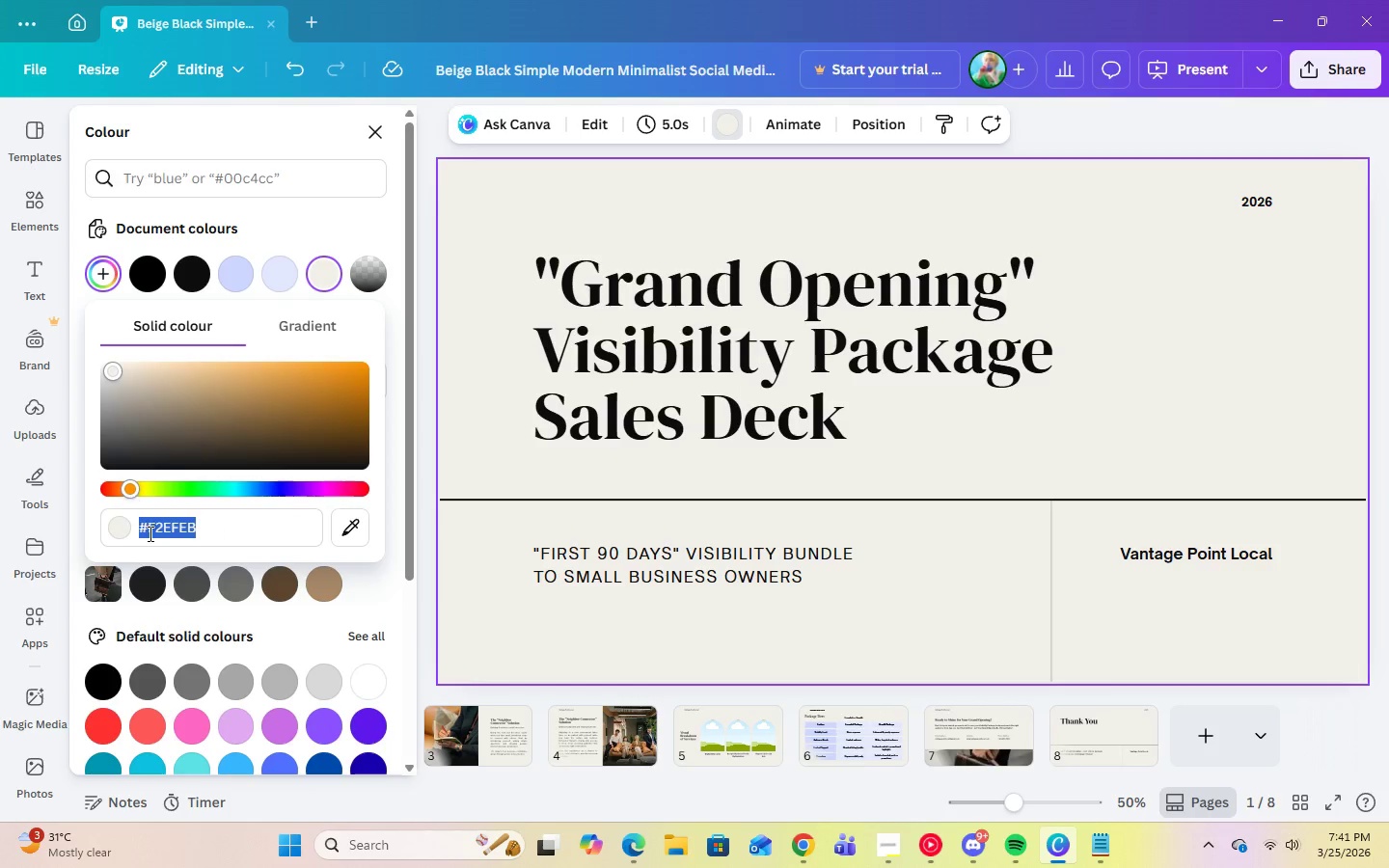 
right_click([149, 533])
 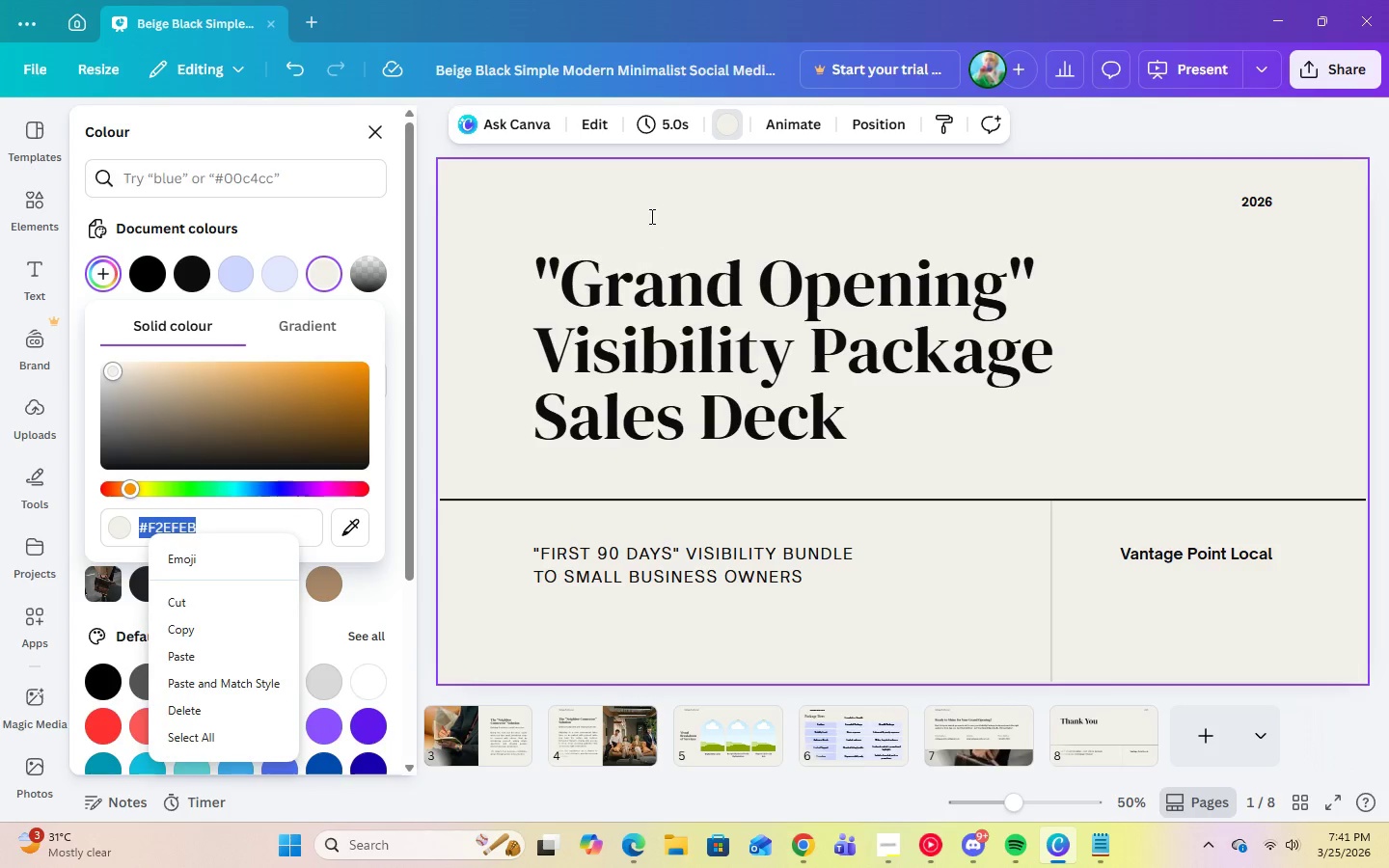 
double_click([623, 322])
 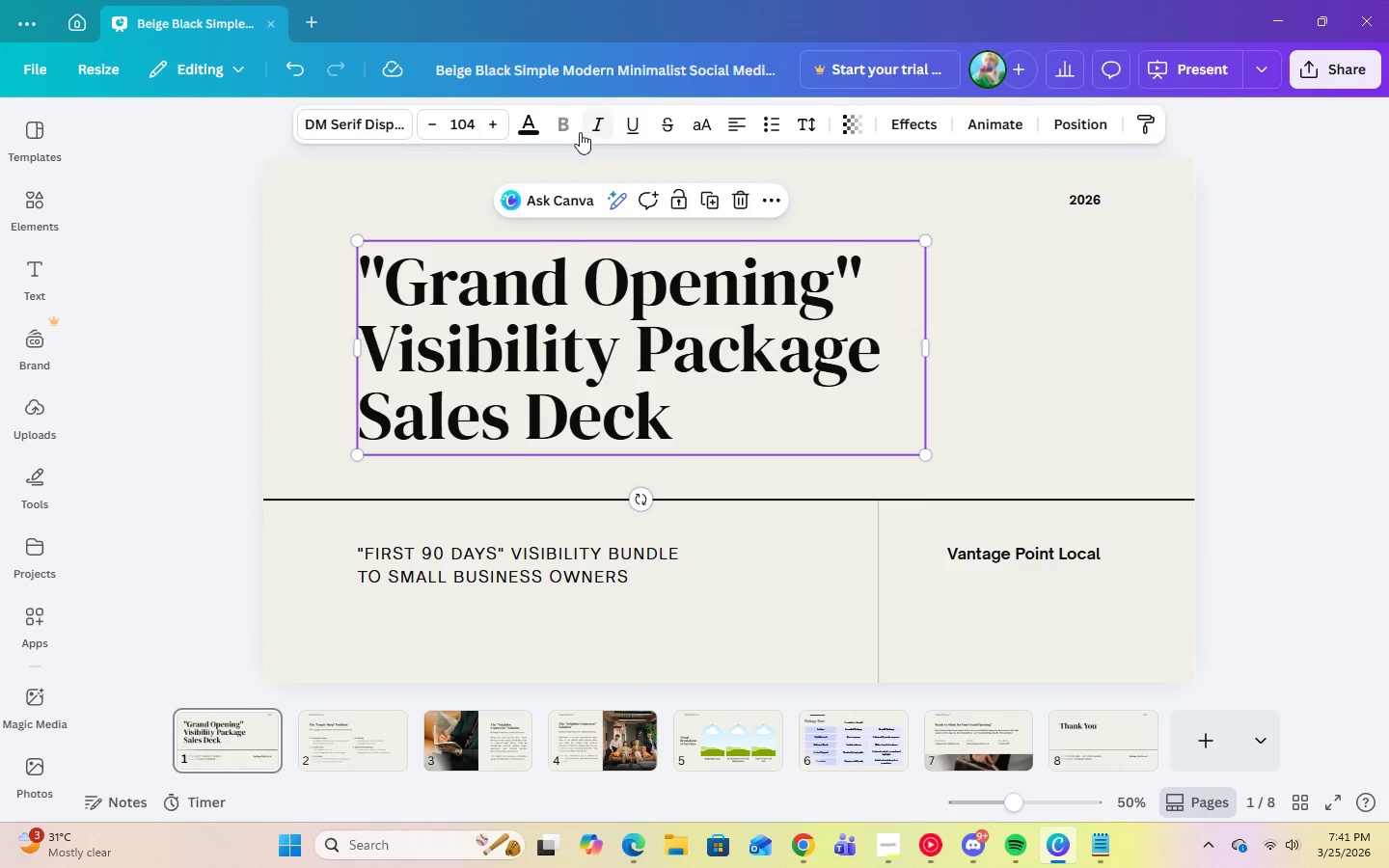 
left_click([530, 128])
 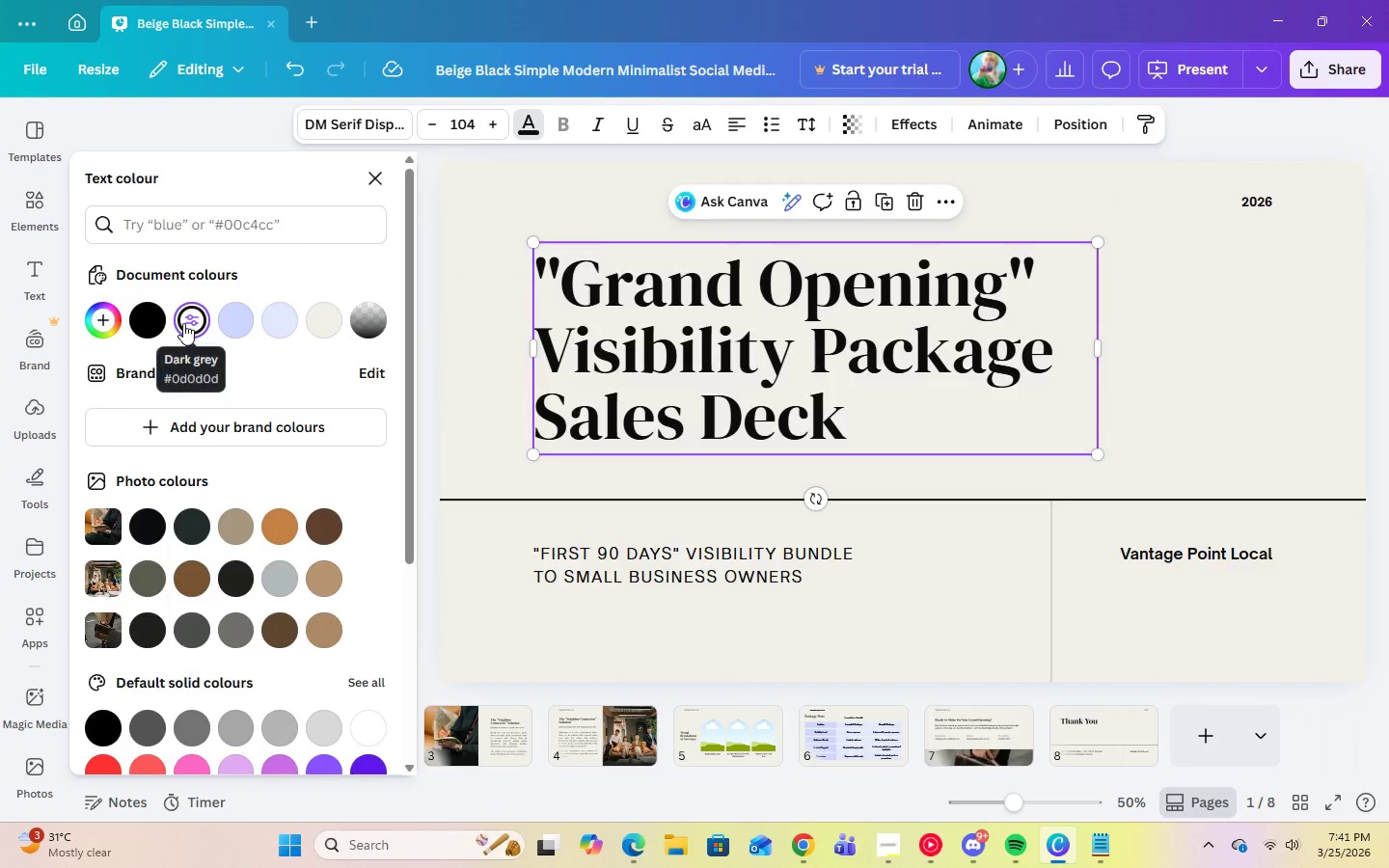 
double_click([183, 323])
 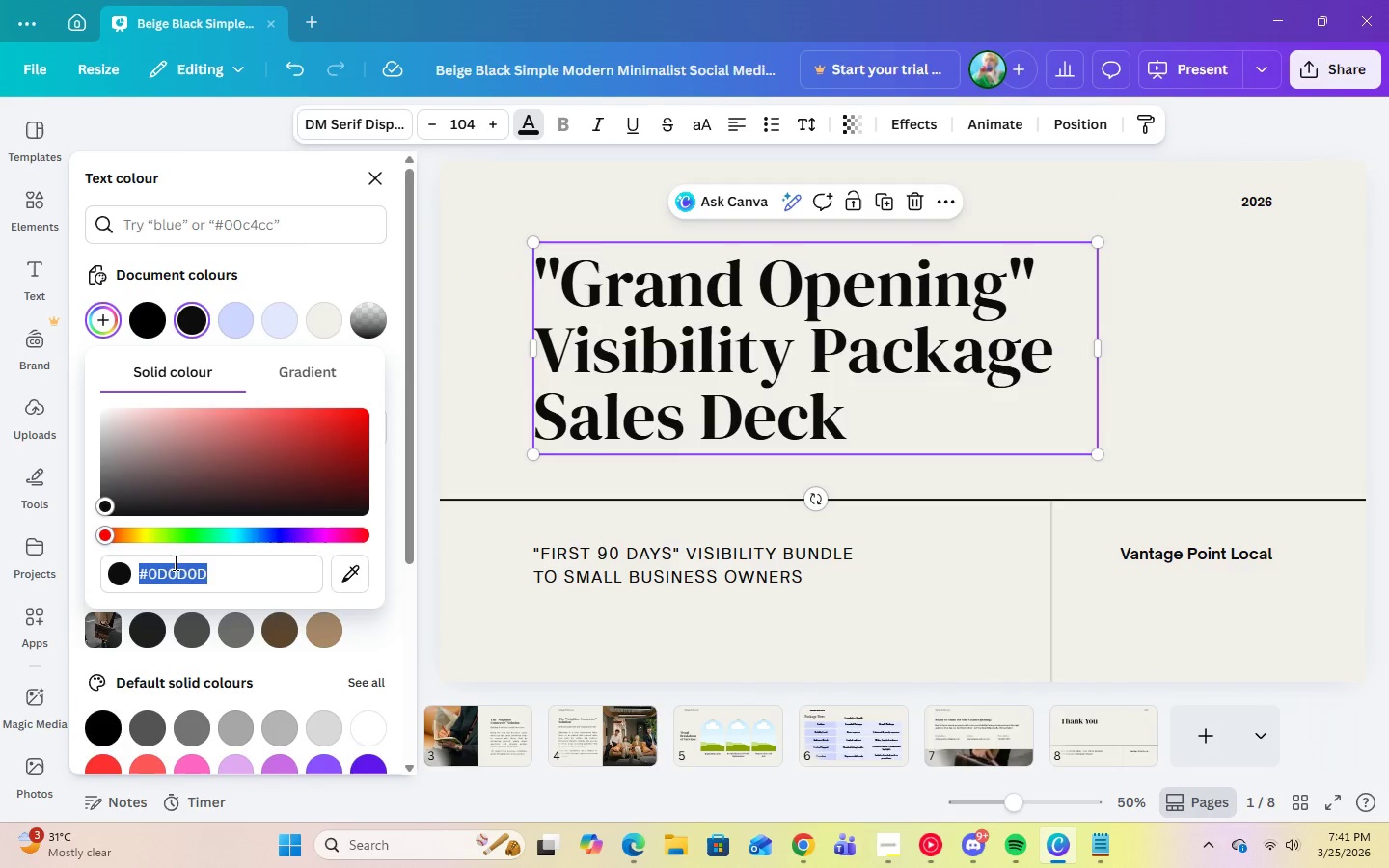 
right_click([175, 566])
 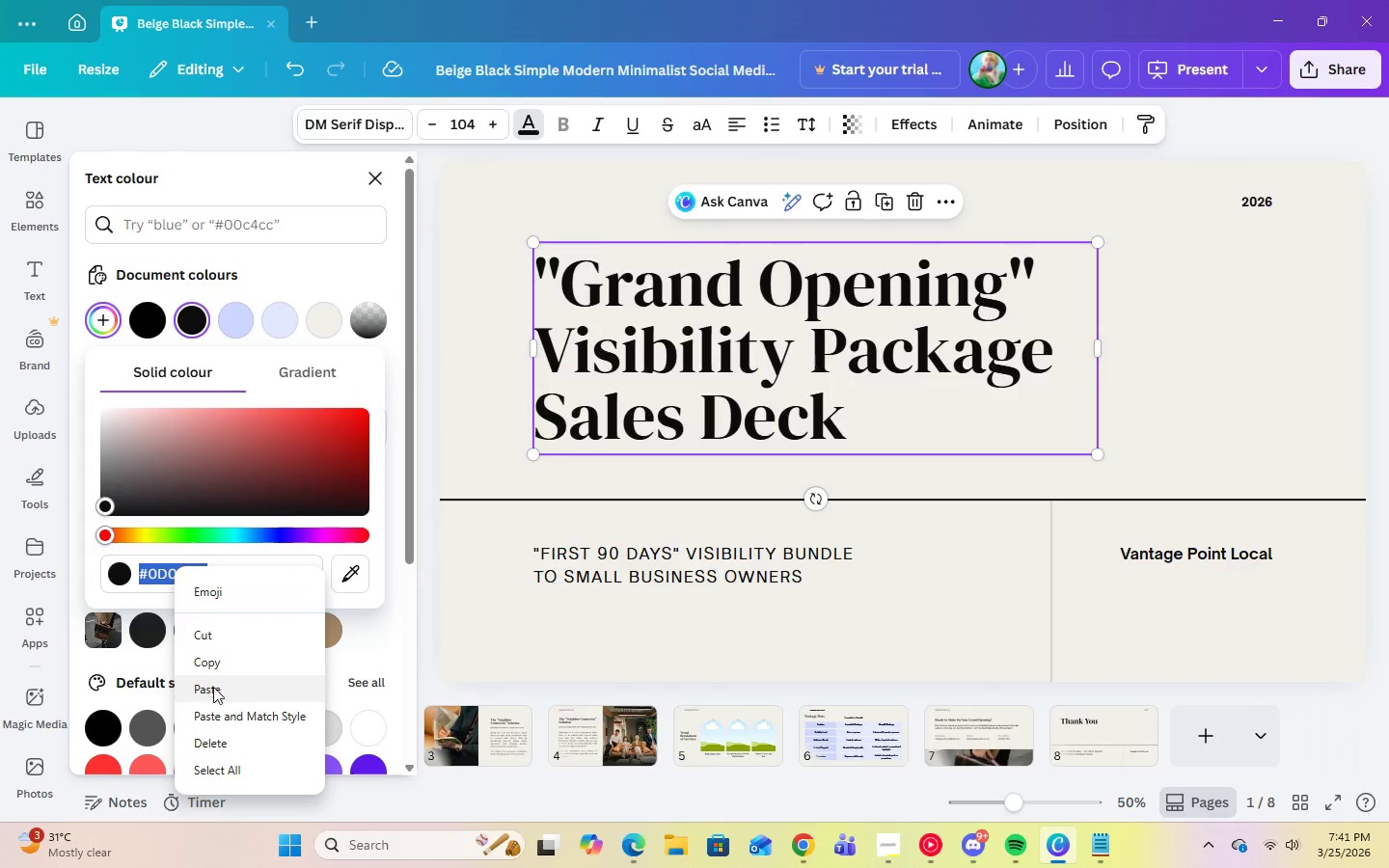 
left_click([213, 692])
 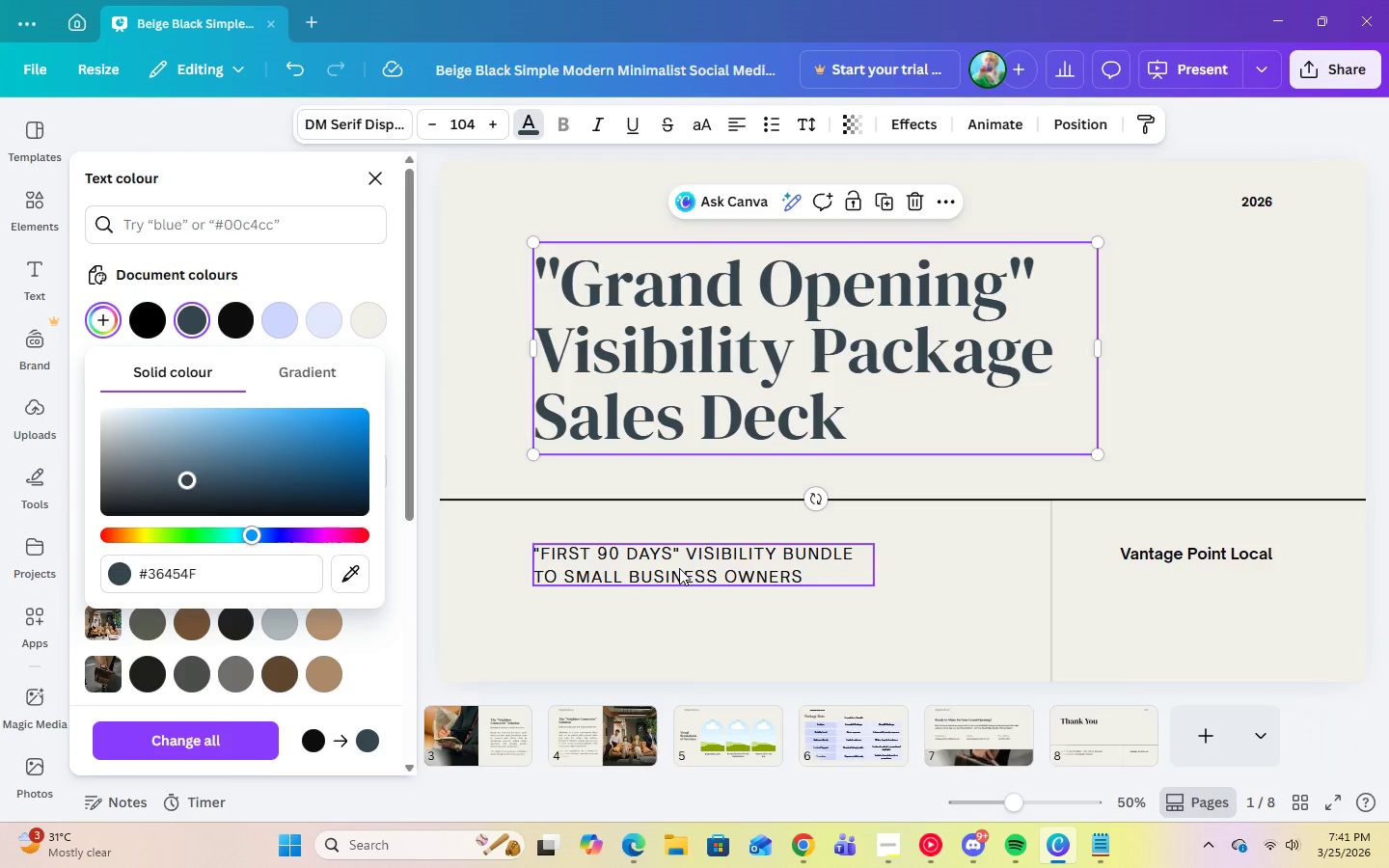 
left_click([1207, 389])
 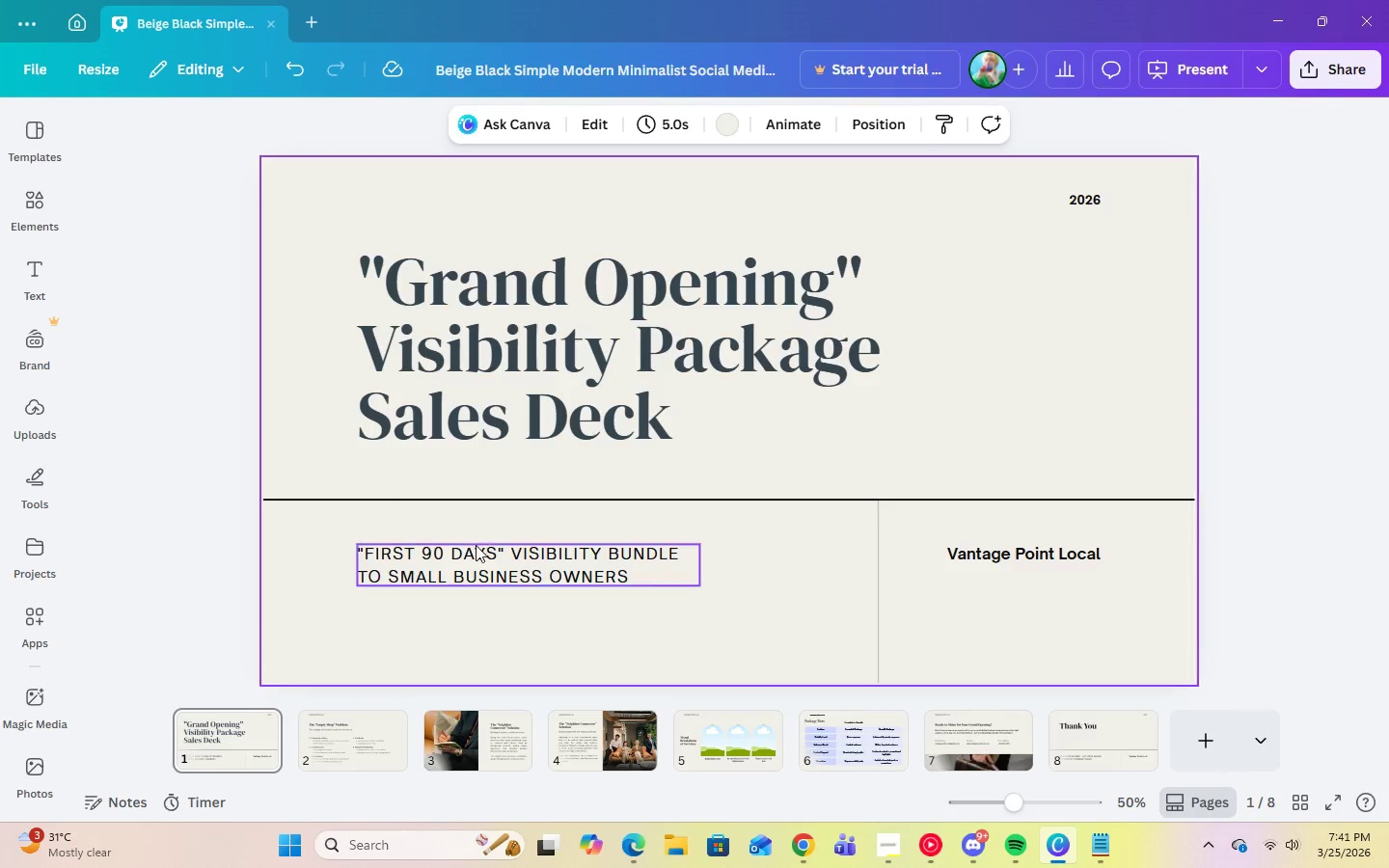 
left_click([480, 560])
 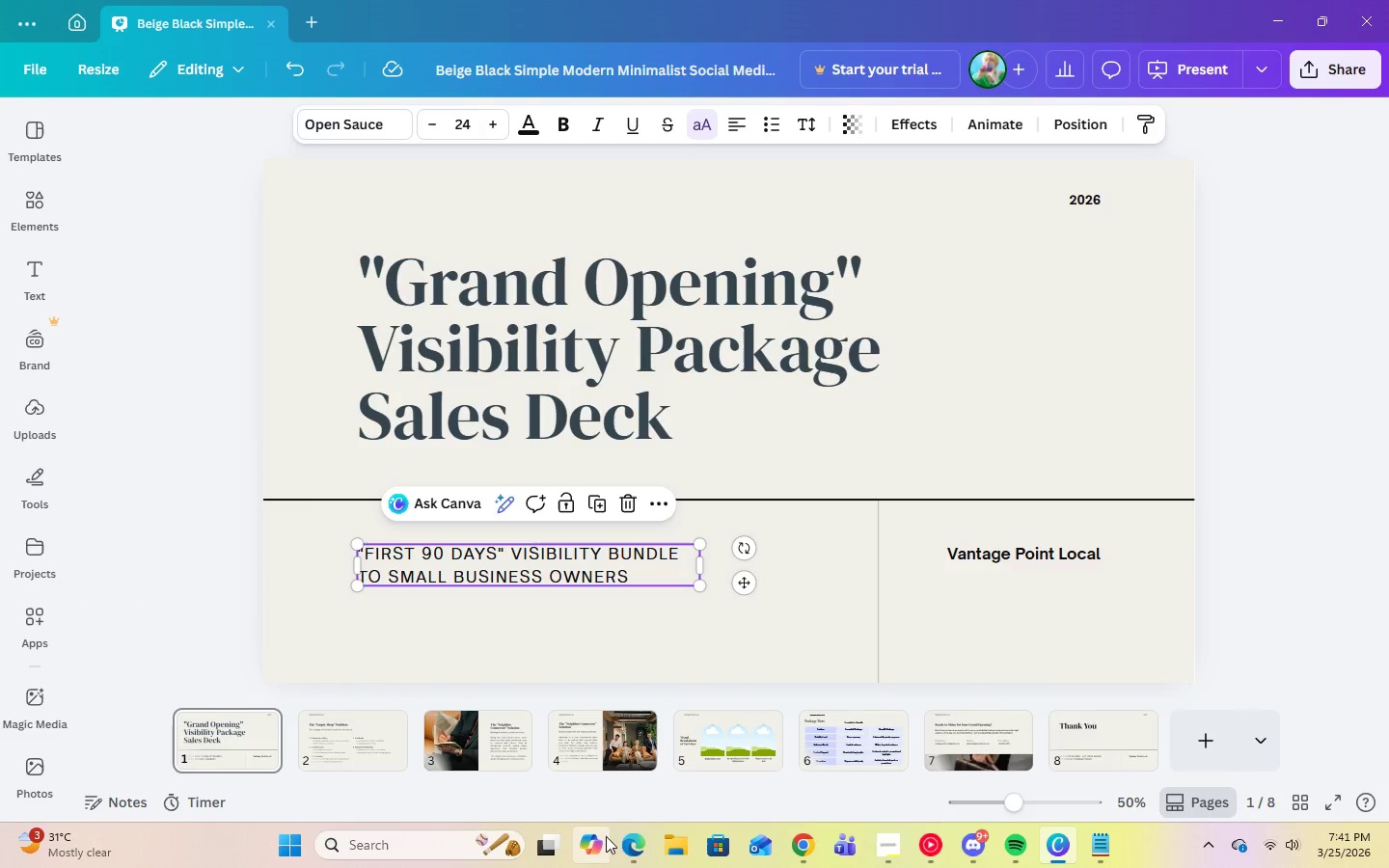 
left_click([626, 844])
 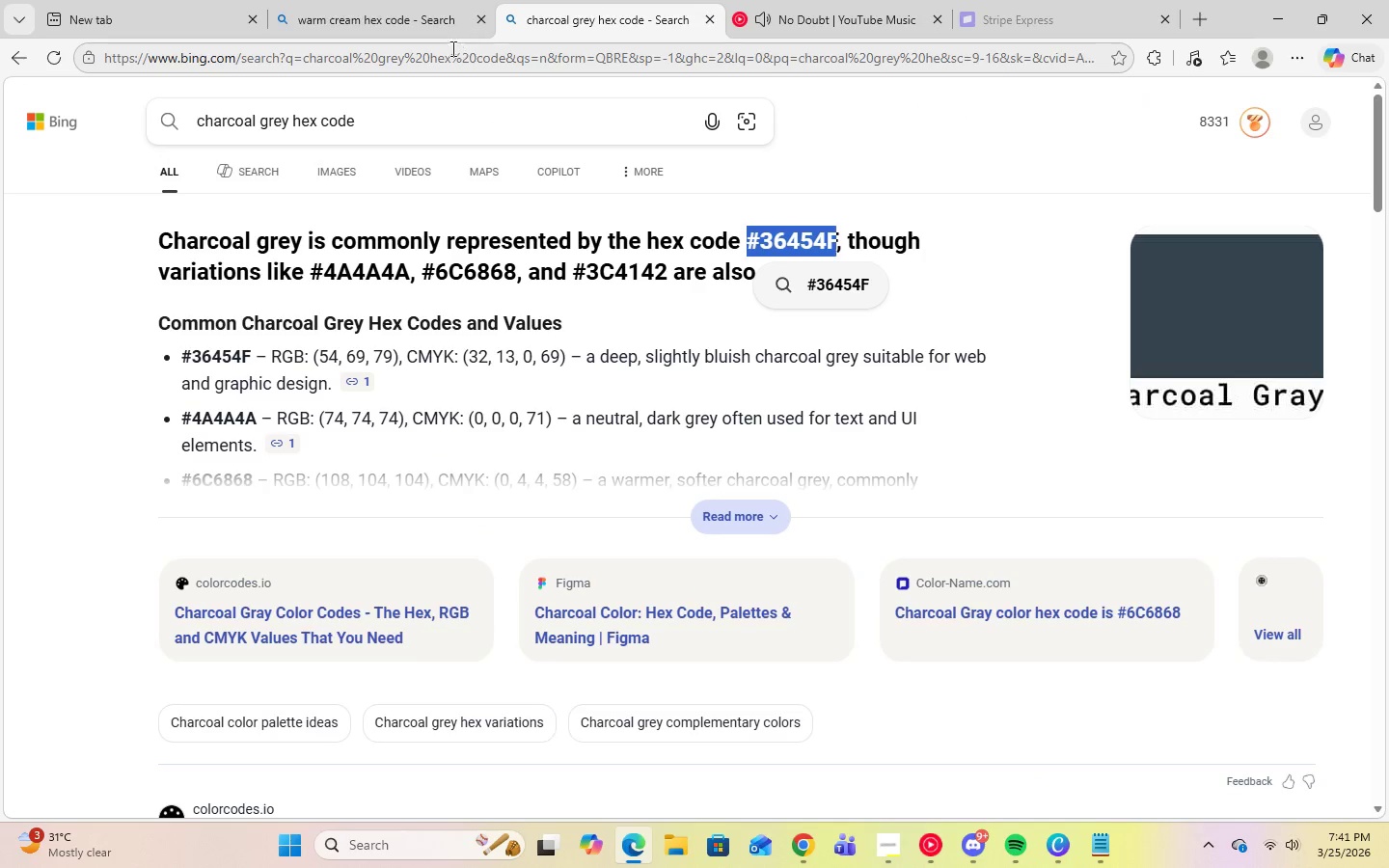 
left_click([382, 28])
 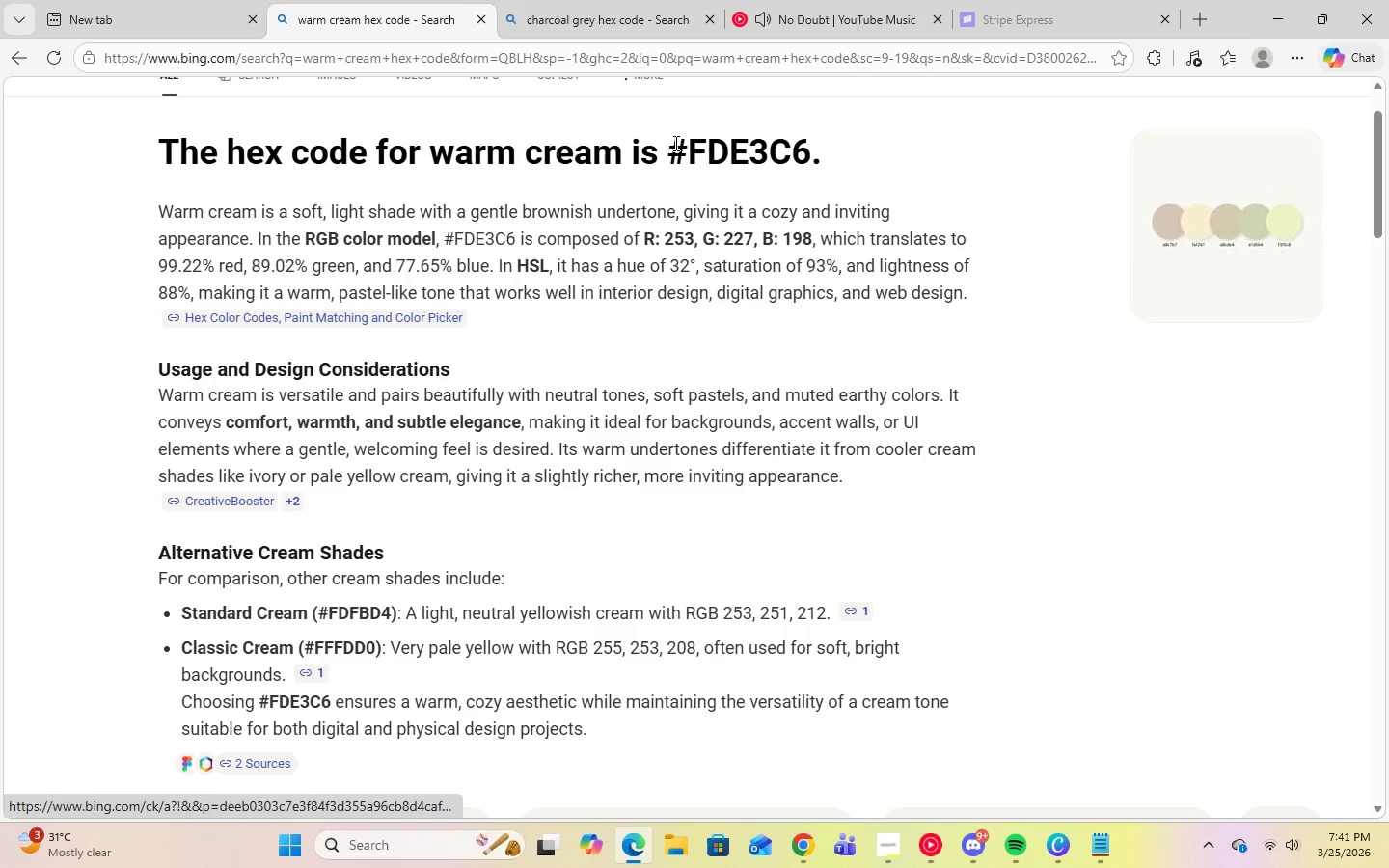 
left_click_drag(start_coordinate=[667, 143], to_coordinate=[802, 154])
 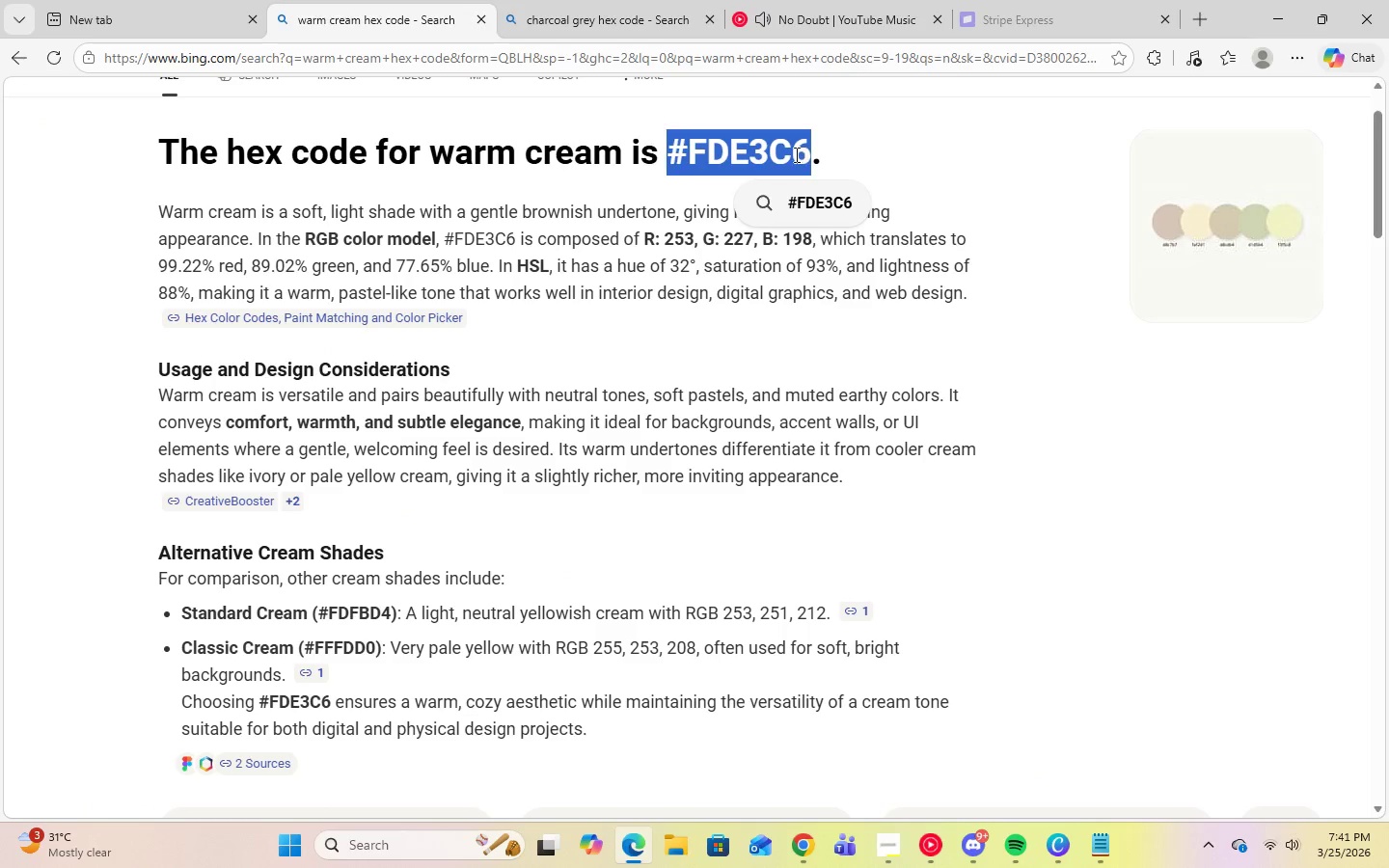 
right_click([795, 154])
 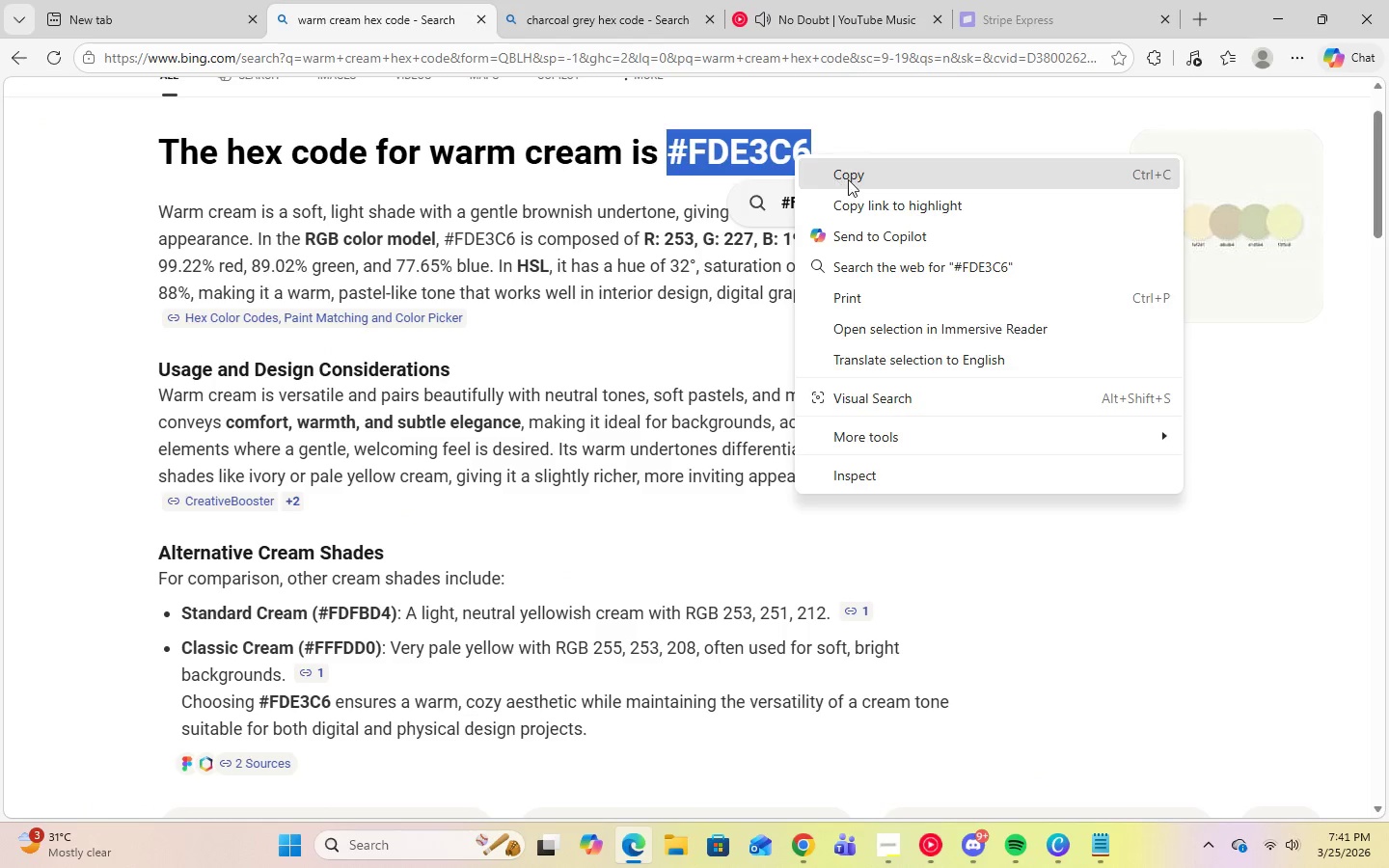 
left_click([849, 179])
 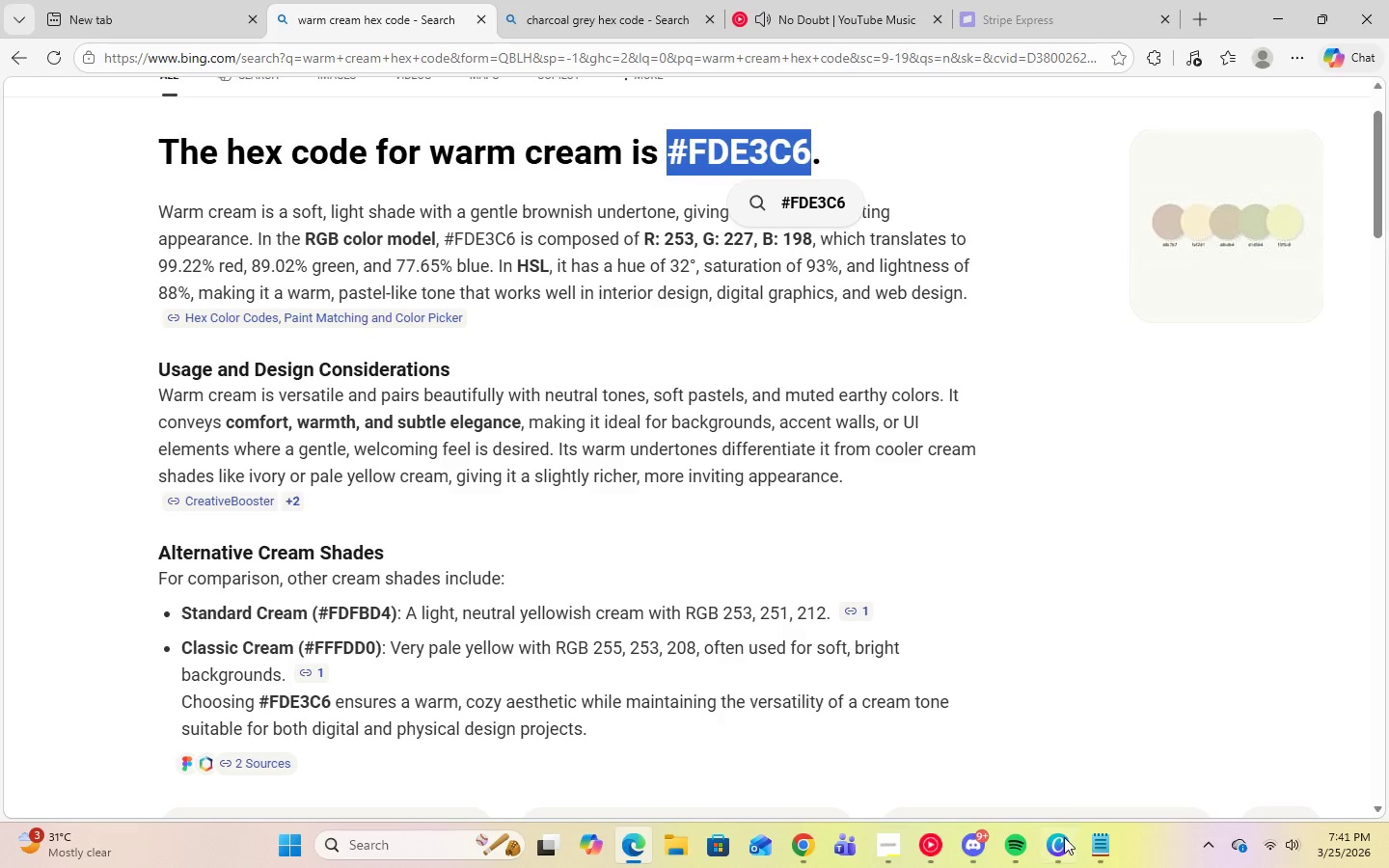 
left_click([1066, 840])
 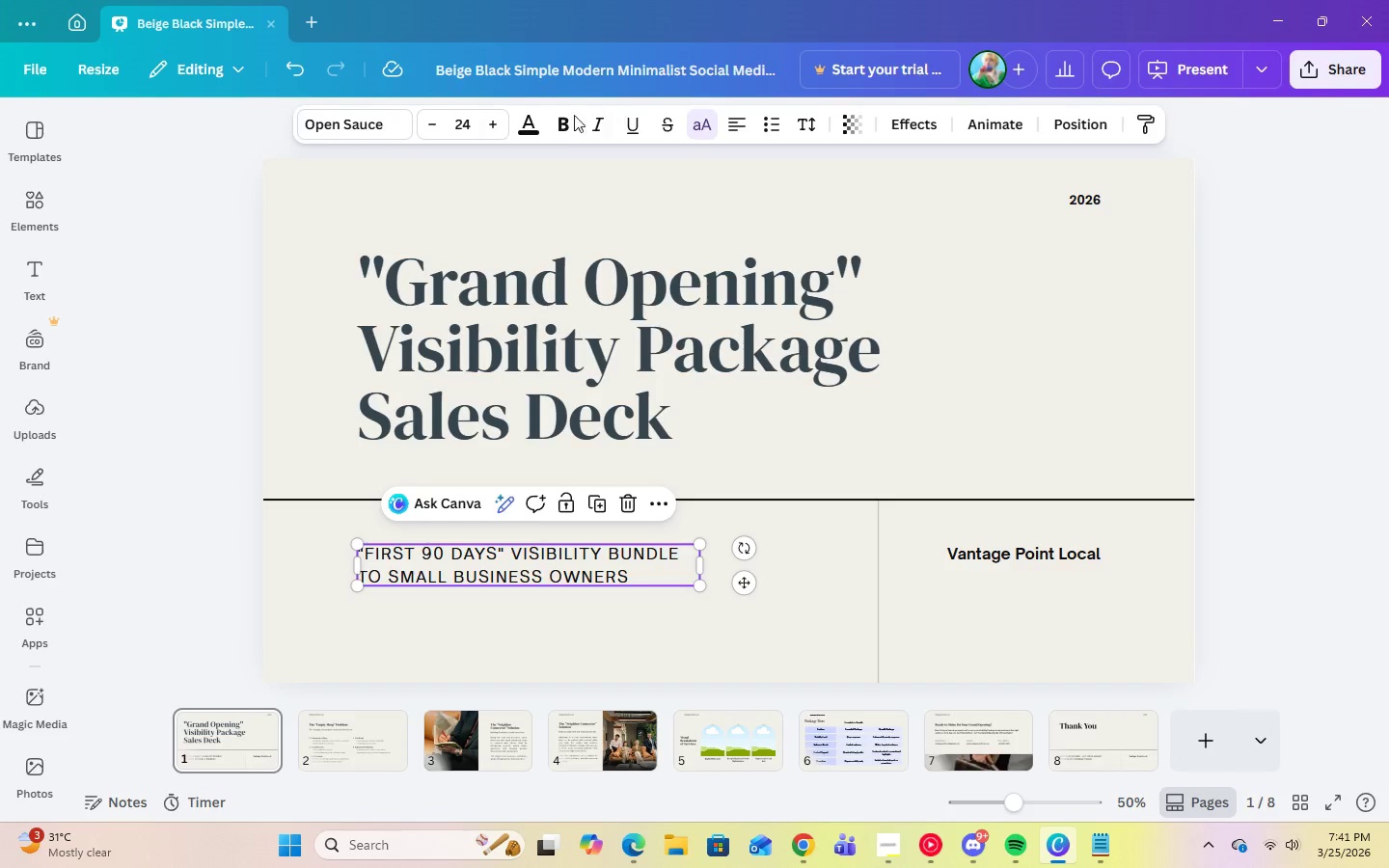 
left_click([531, 120])
 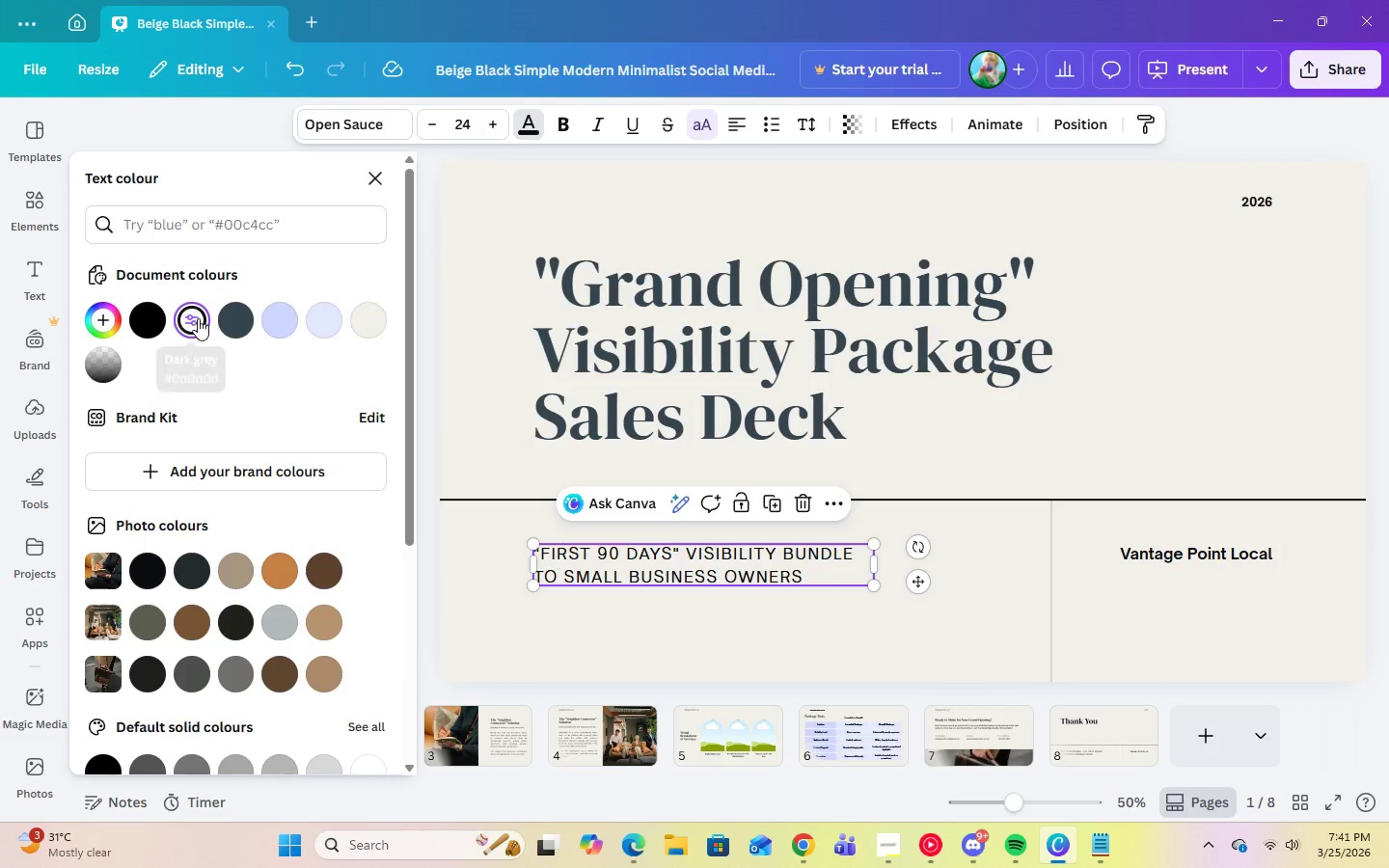 
double_click([198, 318])
 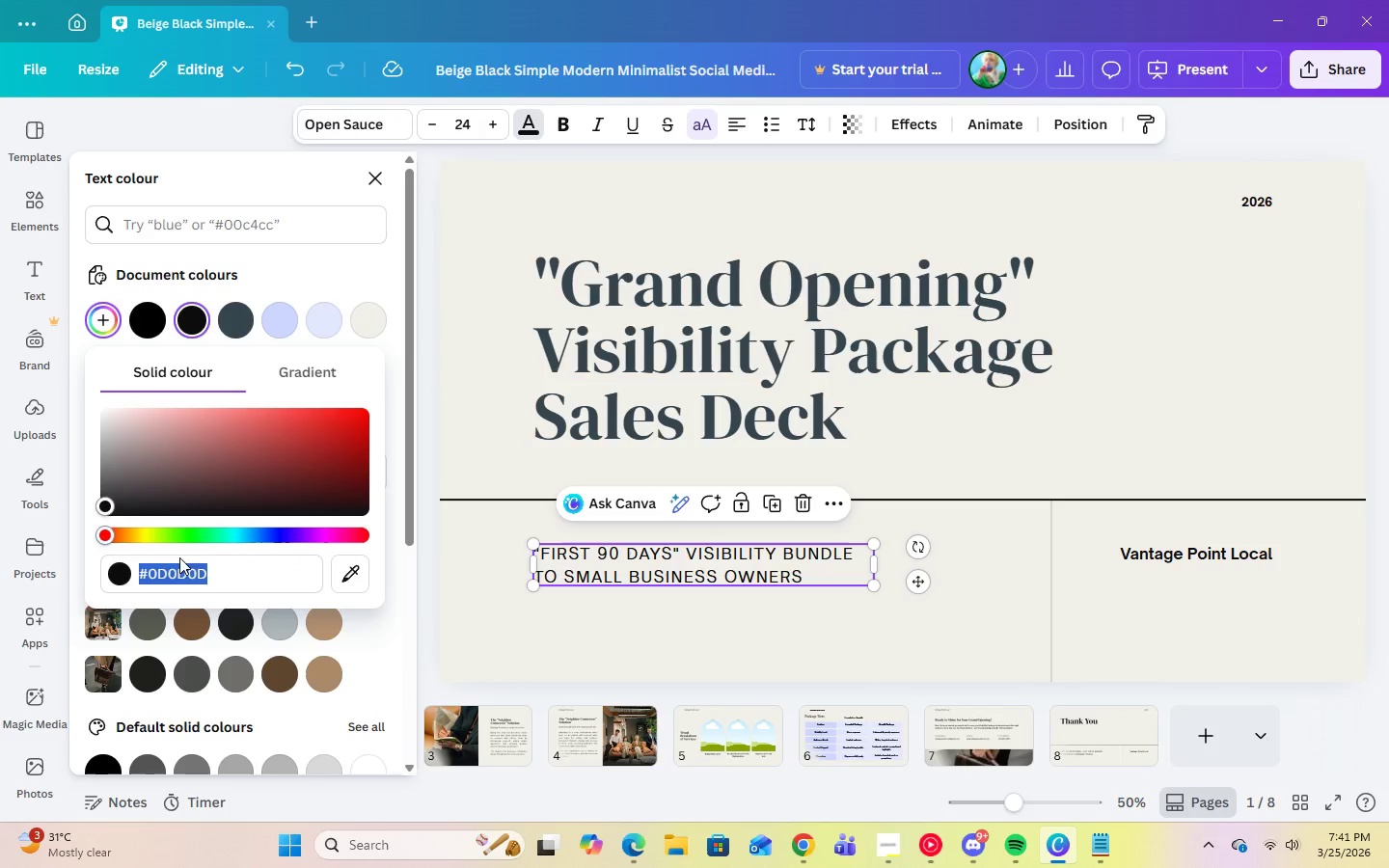 
right_click([186, 571])
 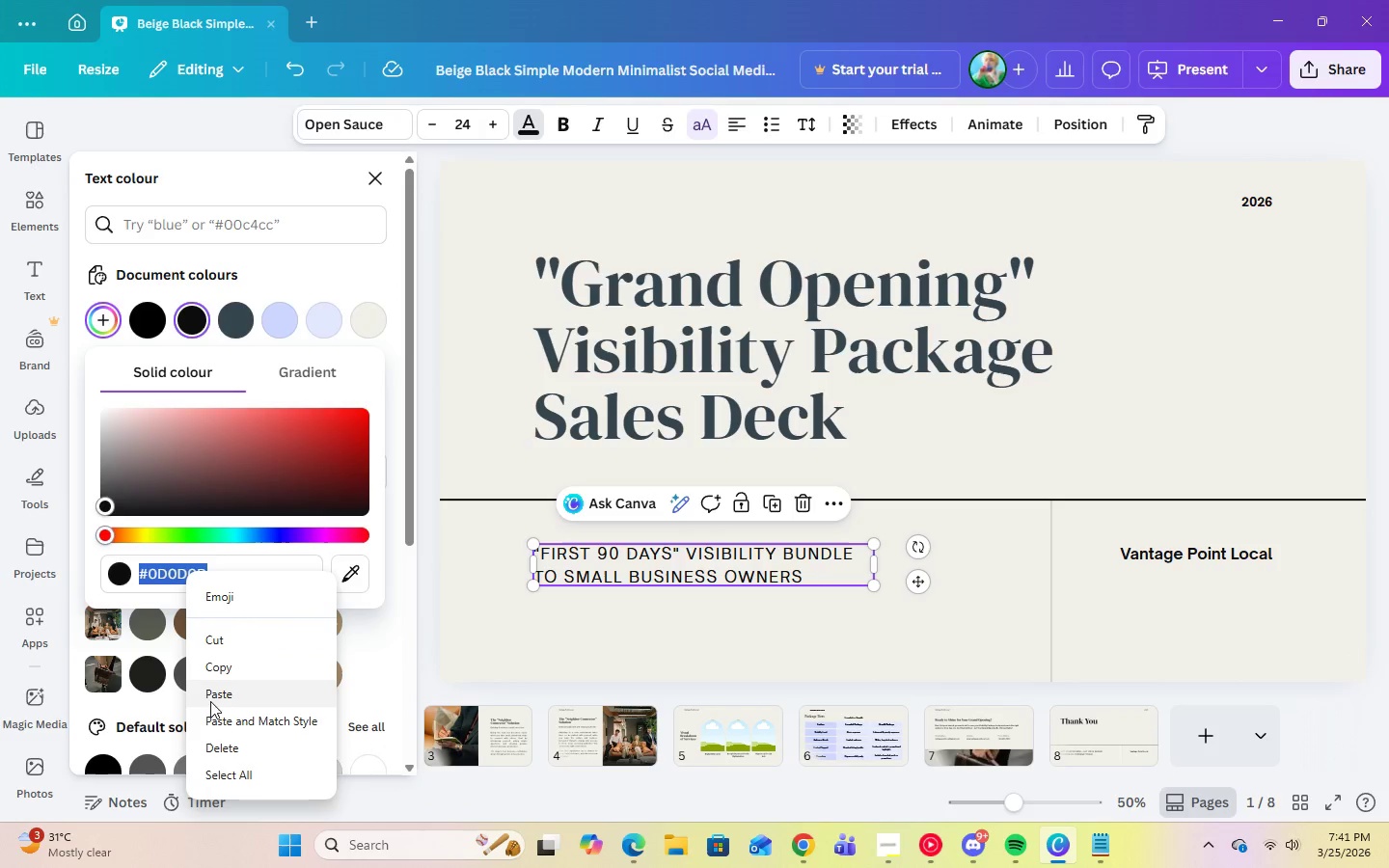 
left_click([214, 695])
 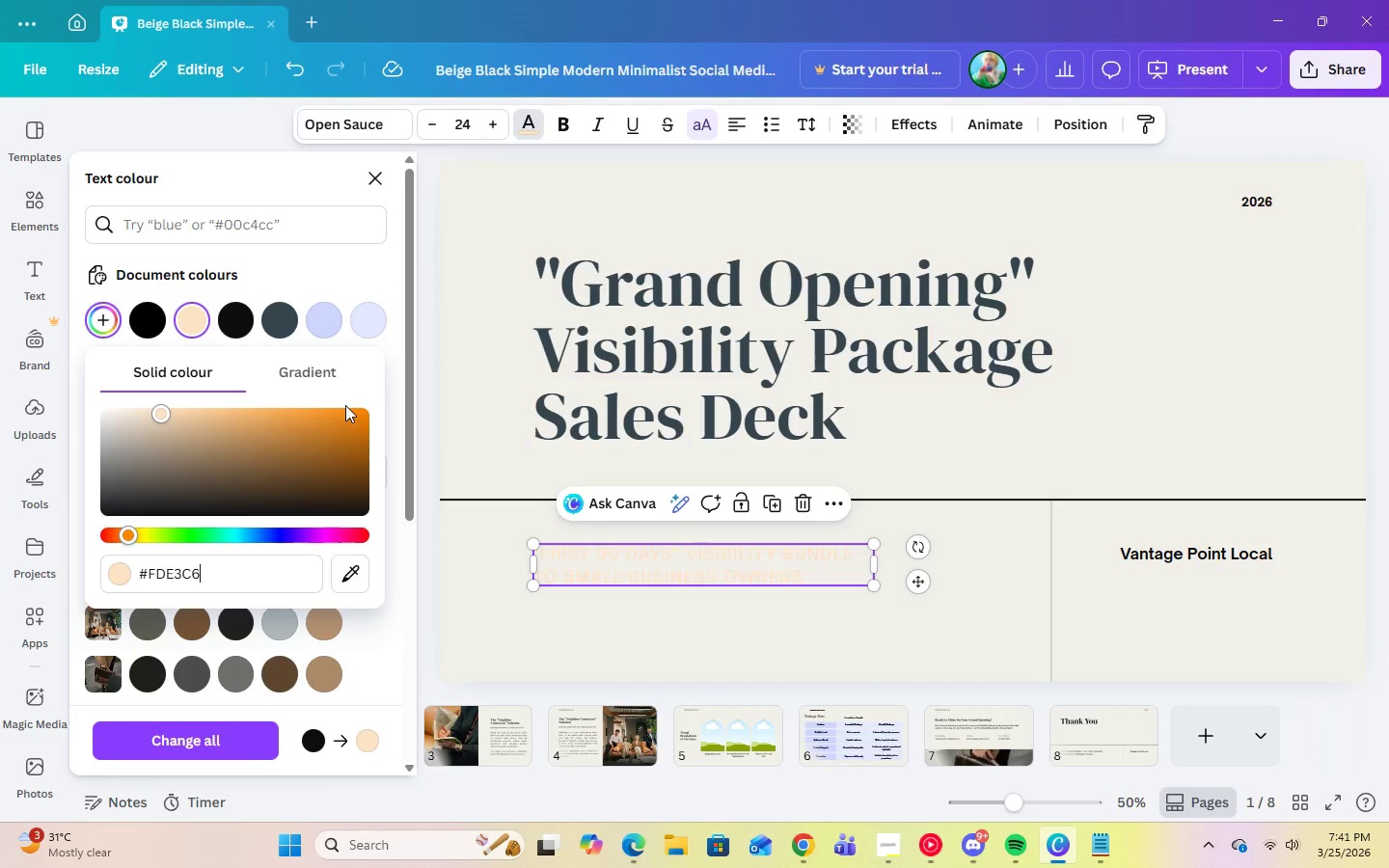 
mouse_move([320, 325])
 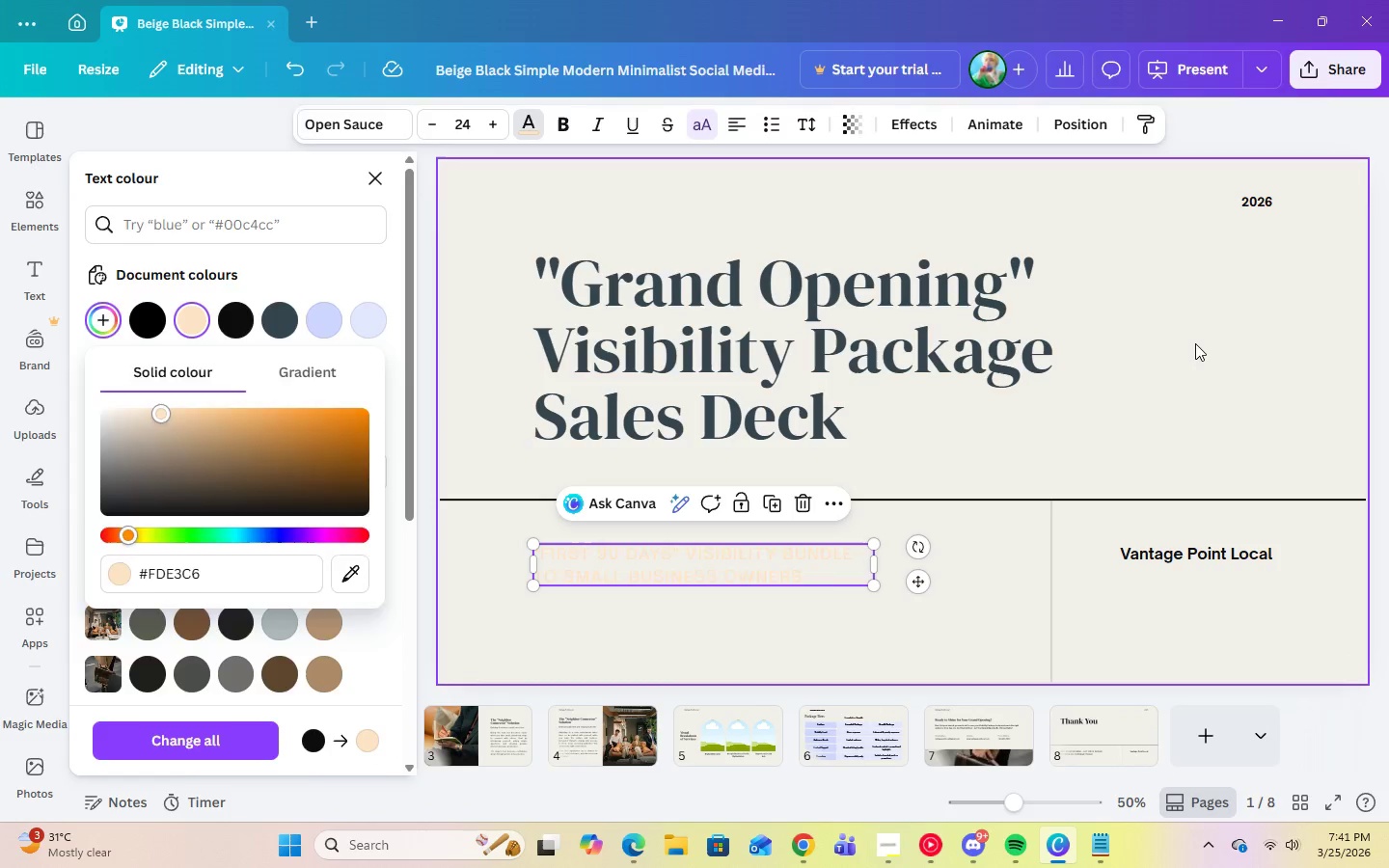 
left_click([1195, 343])
 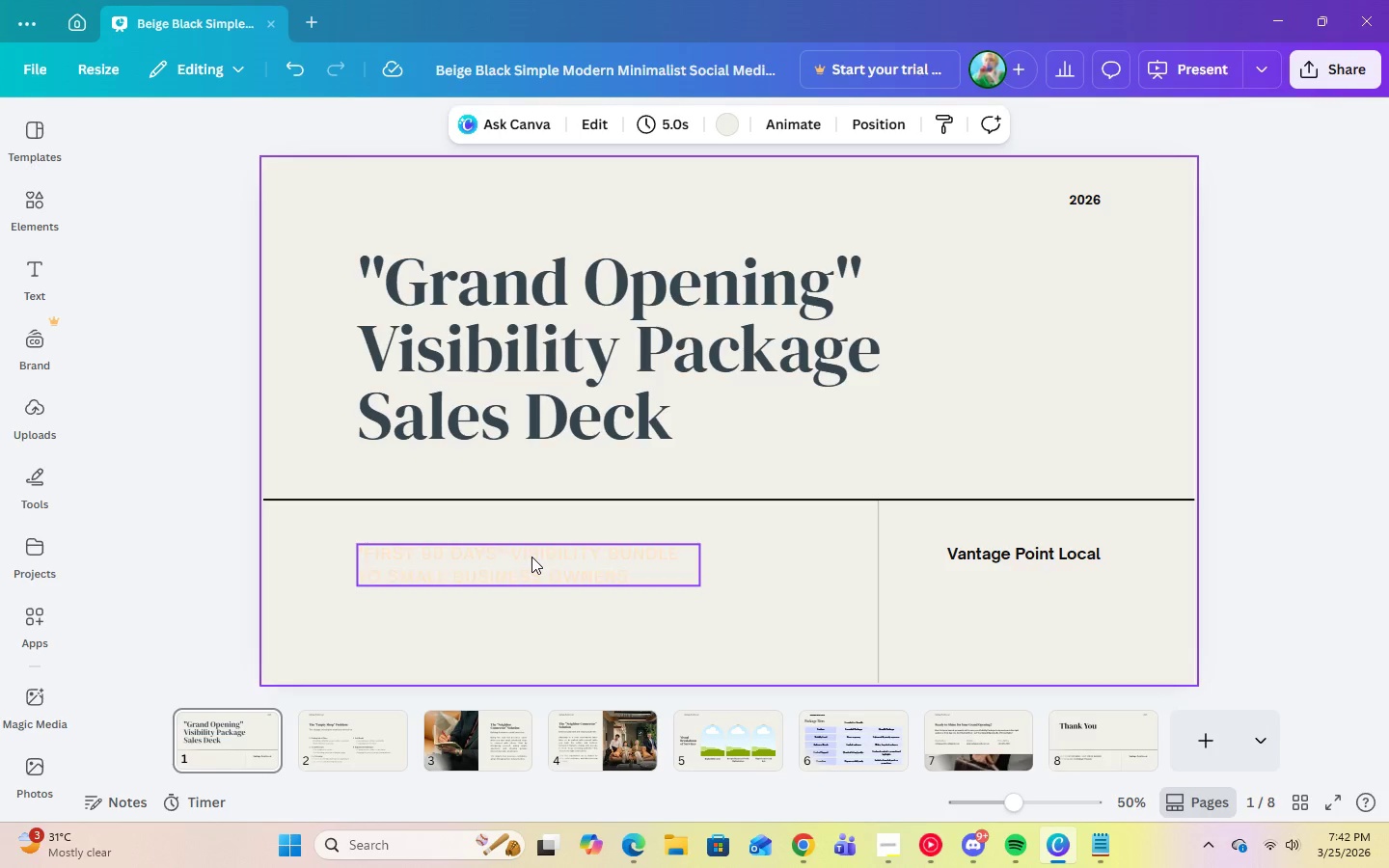 
left_click([1024, 327])
 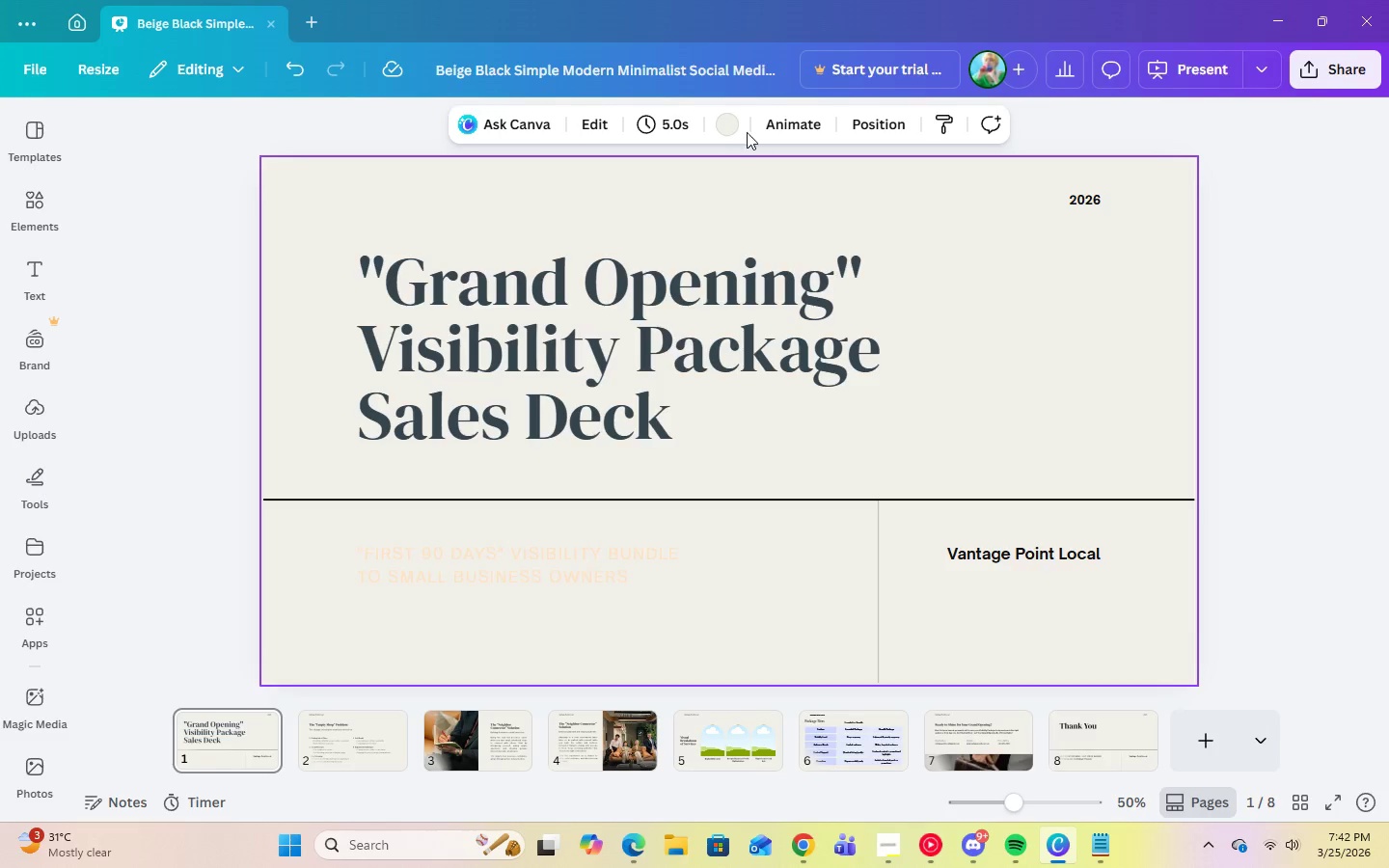 
left_click([737, 122])
 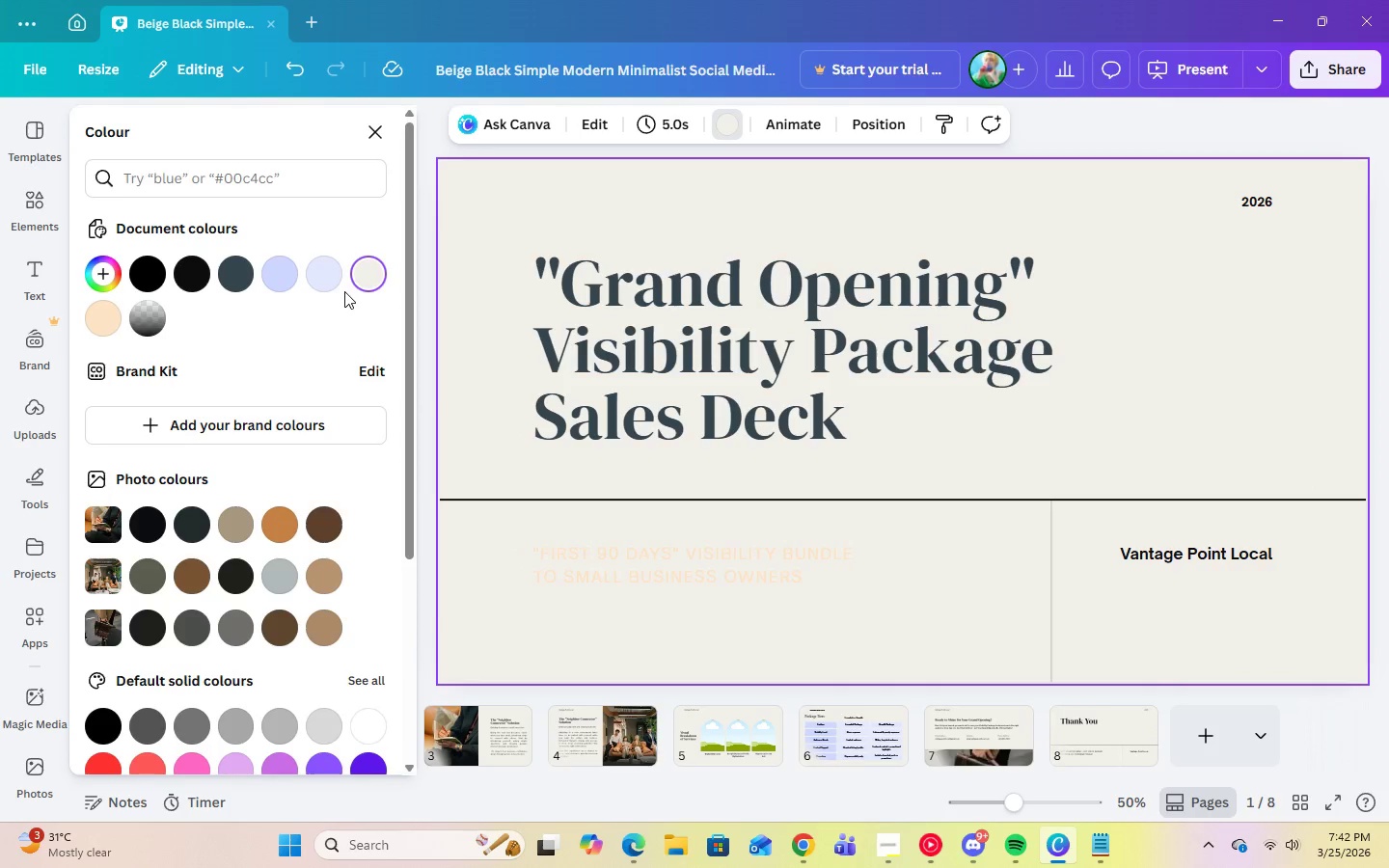 
mouse_move([149, 326])
 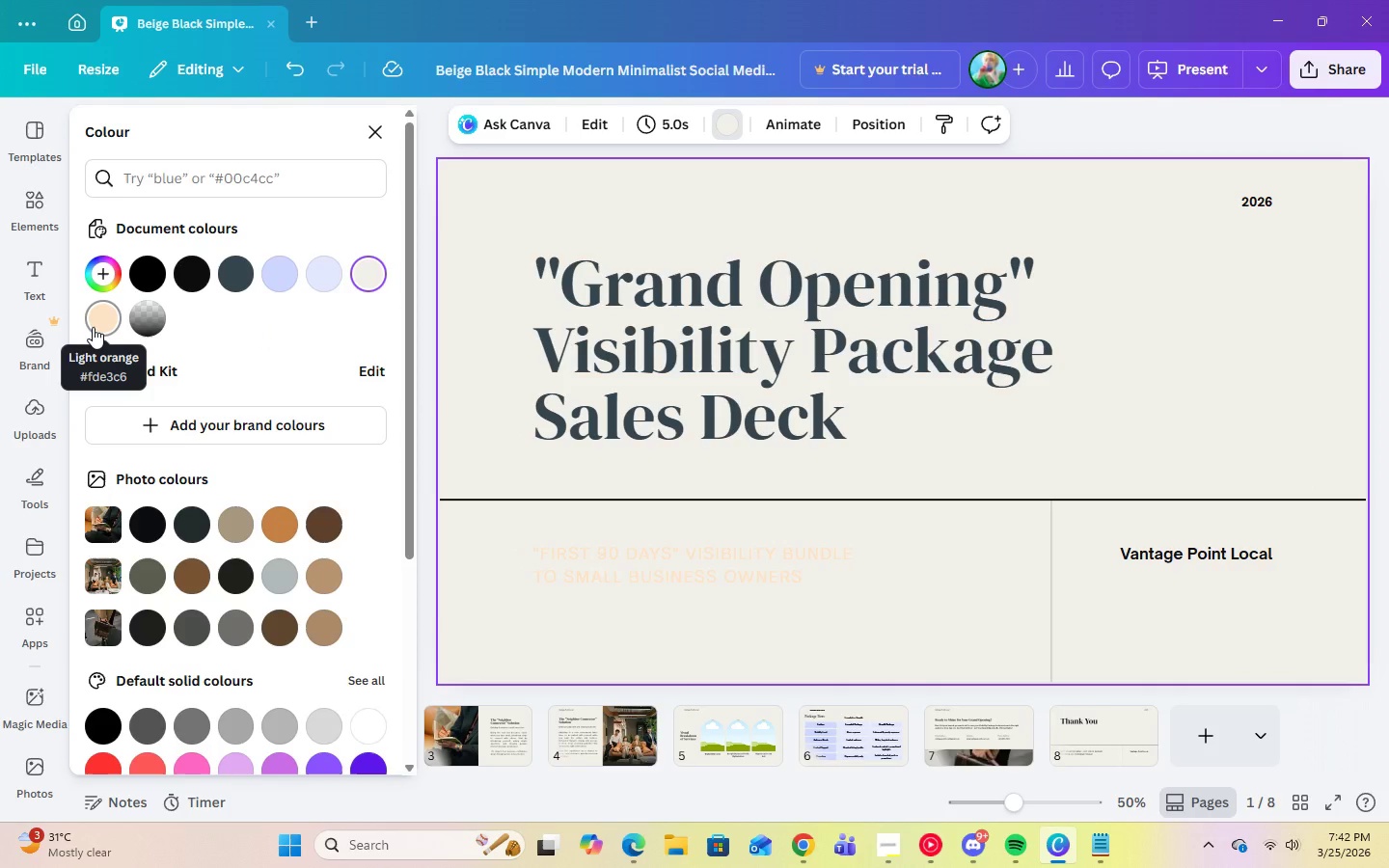 
left_click([93, 327])
 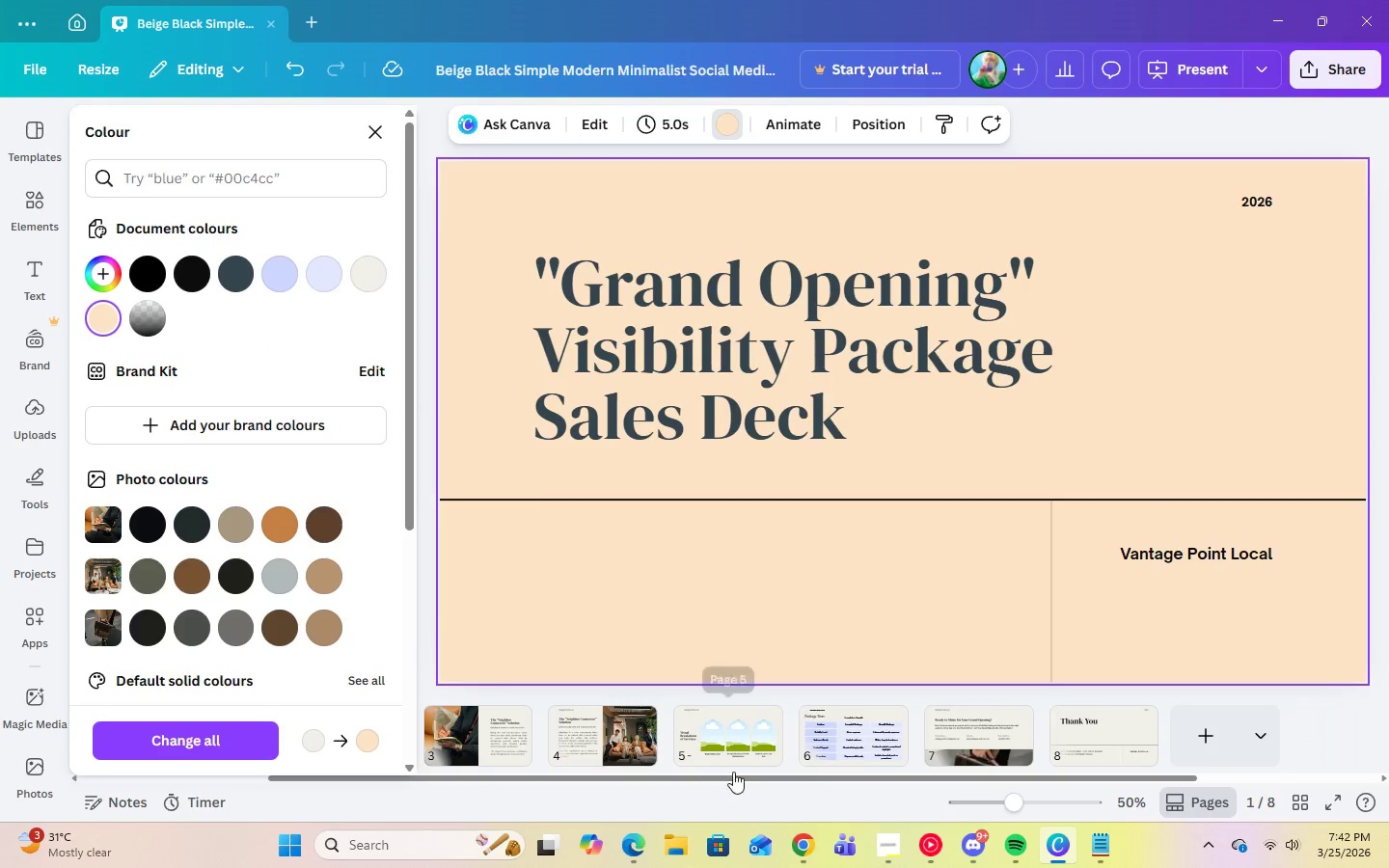 
left_click([621, 866])
 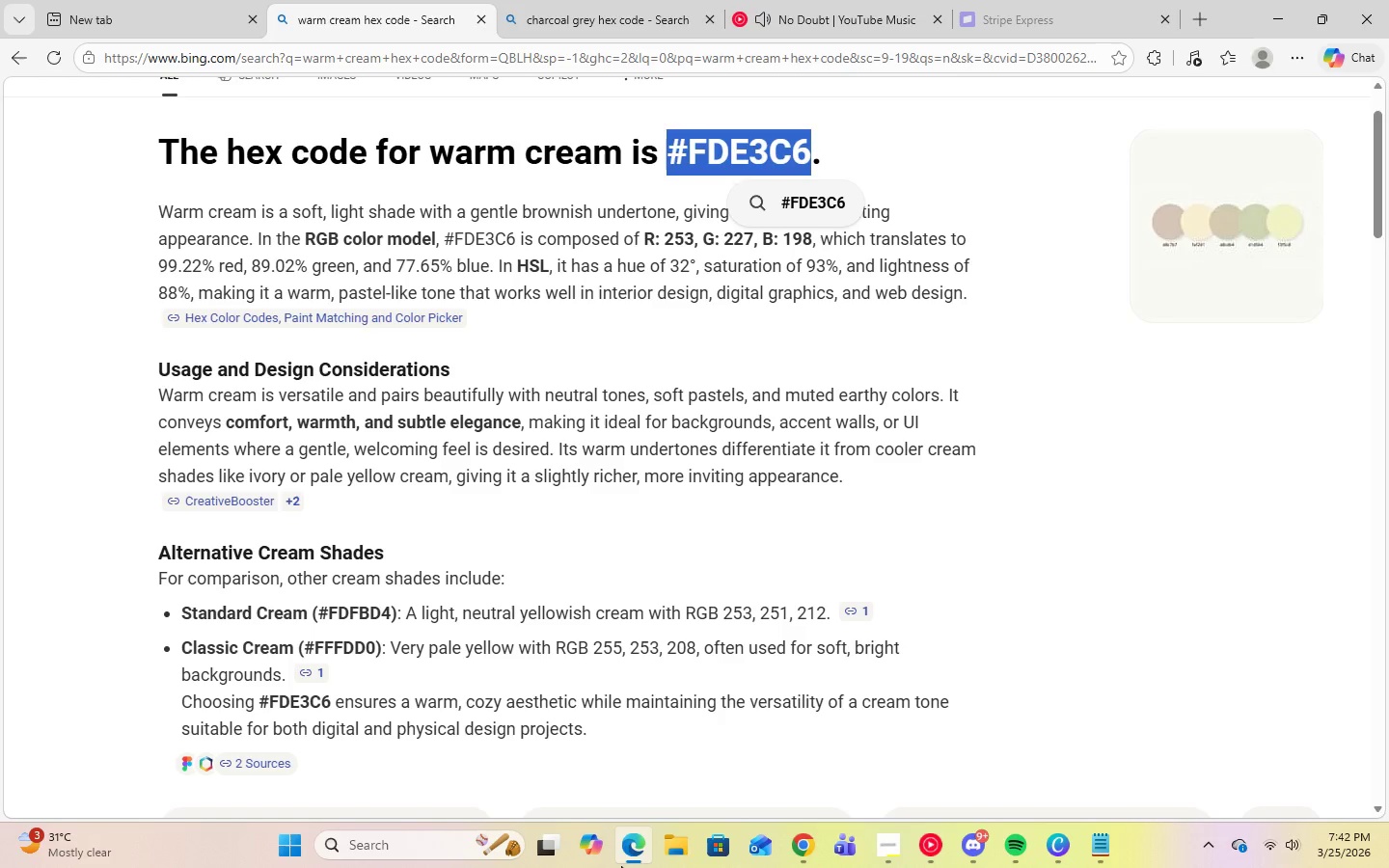 
left_click([621, 866])
 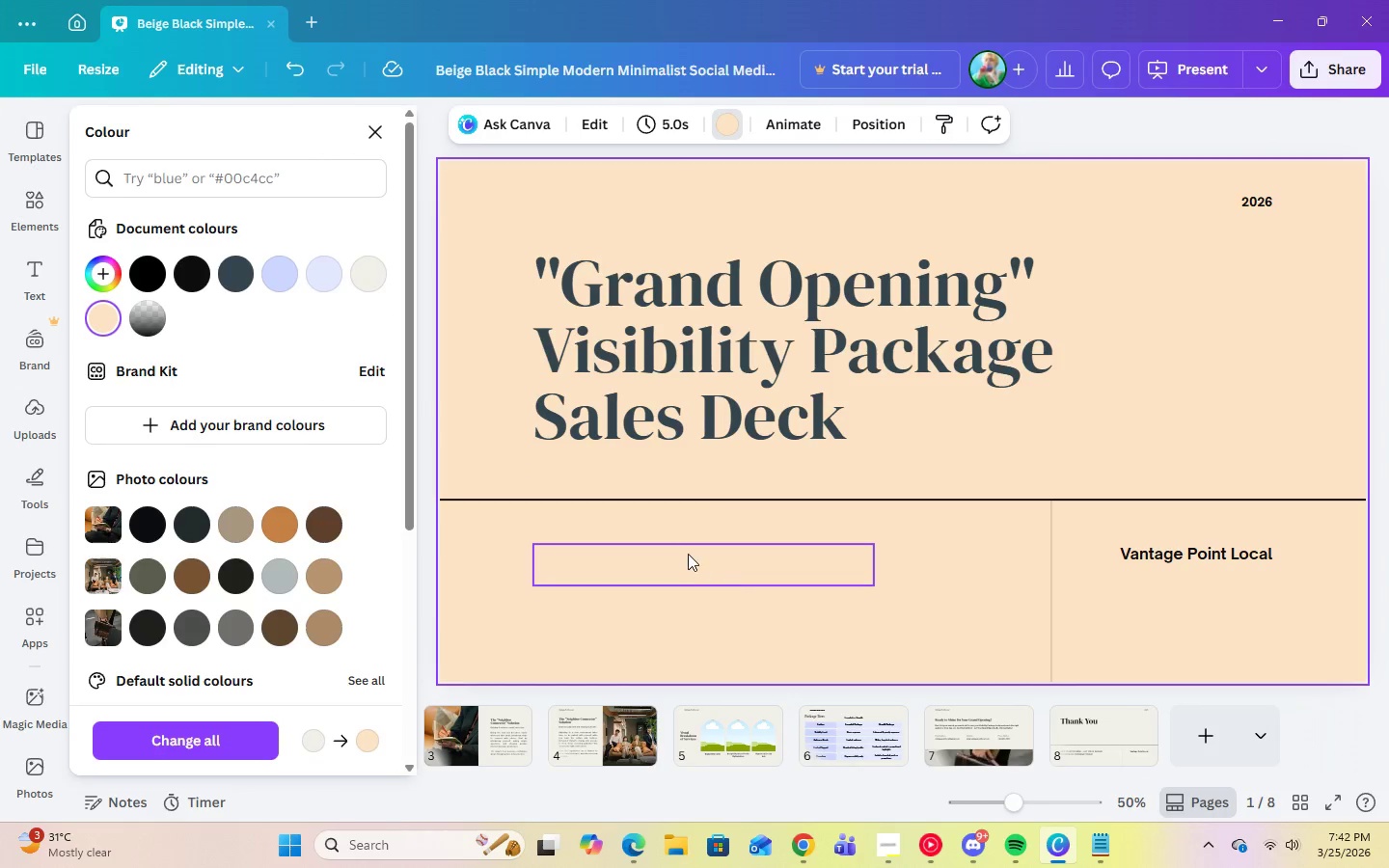 
left_click([687, 554])
 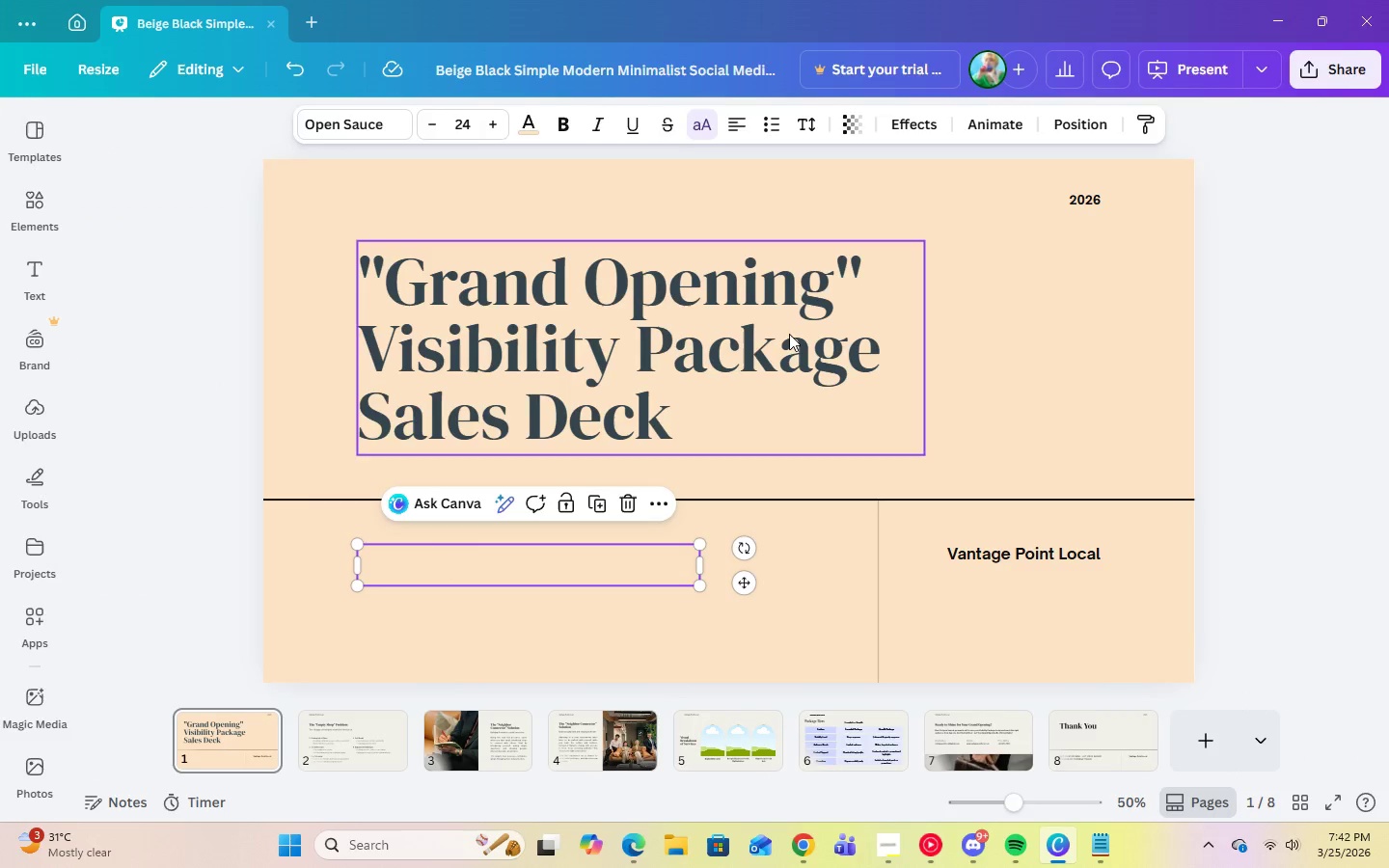 
left_click([1006, 323])
 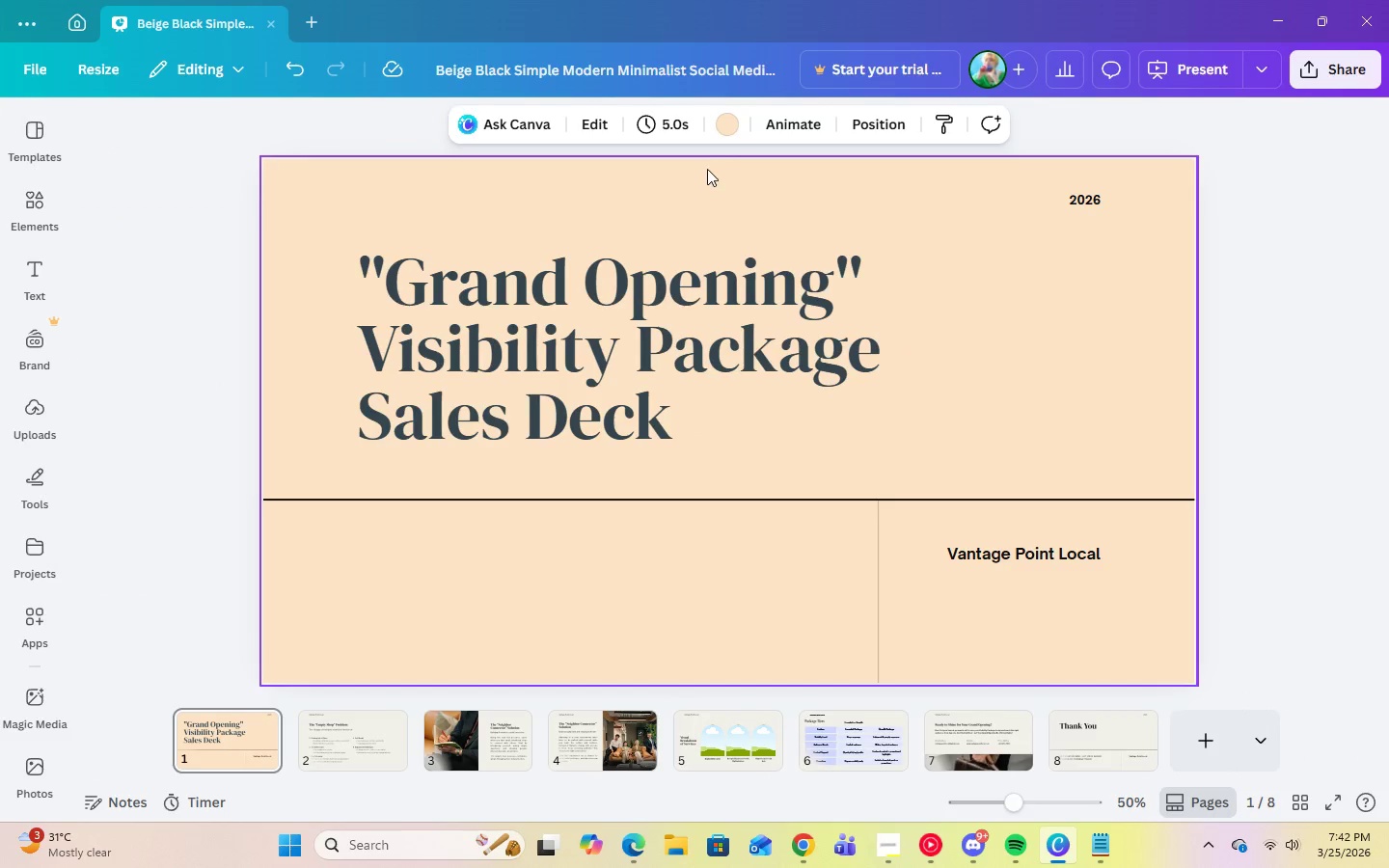 
left_click([722, 124])
 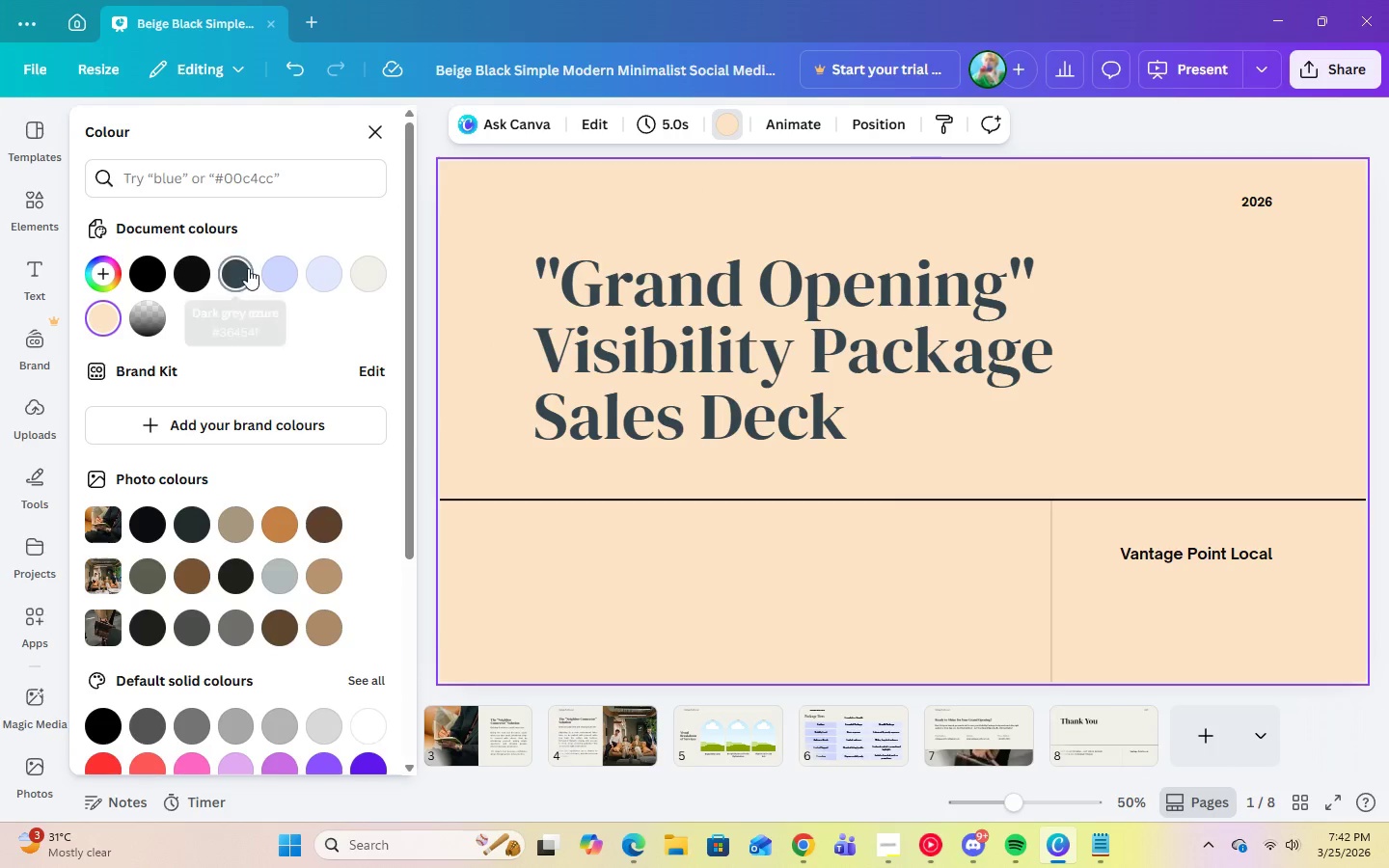 
left_click([248, 268])
 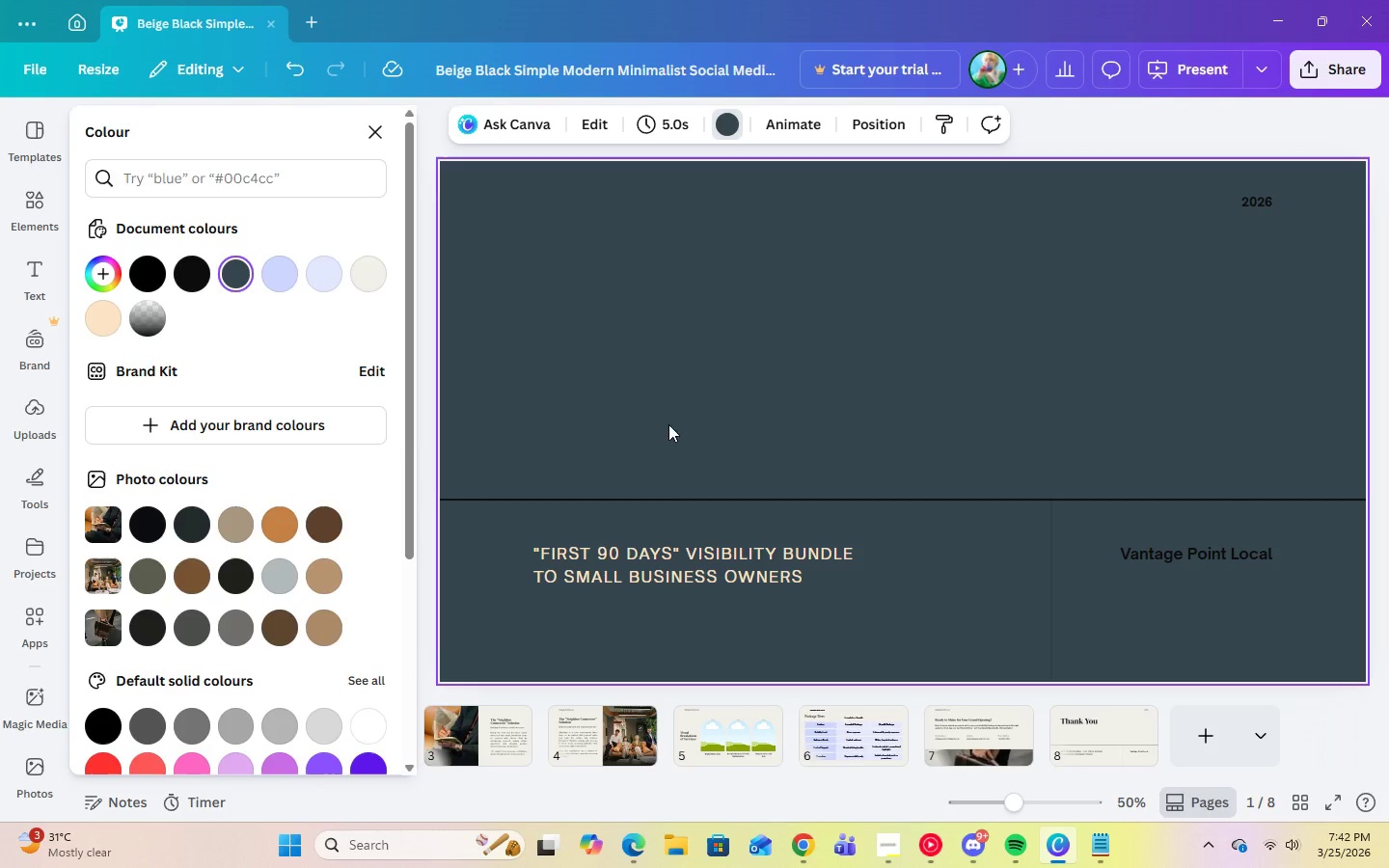 
left_click([663, 380])
 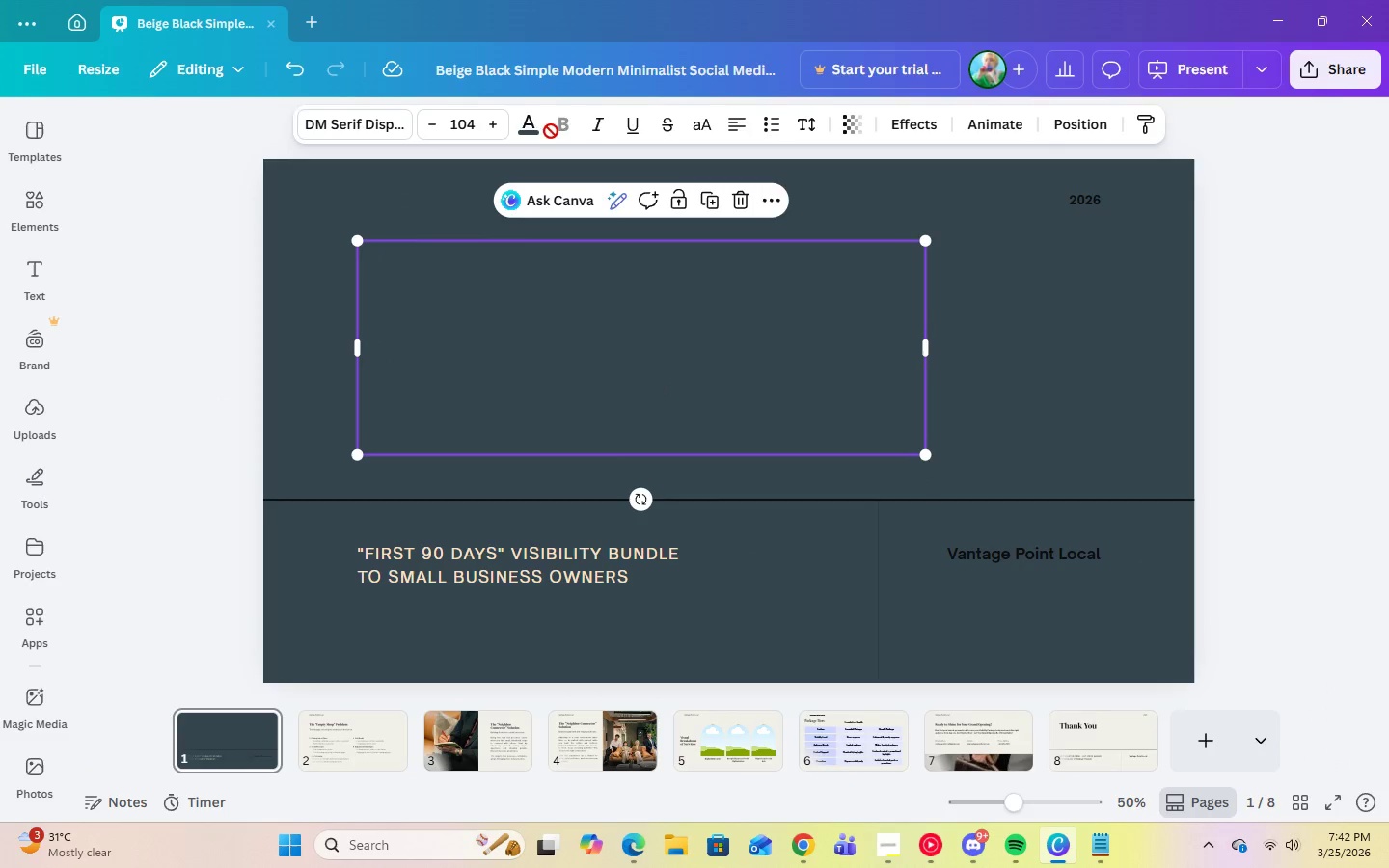 
left_click([534, 130])
 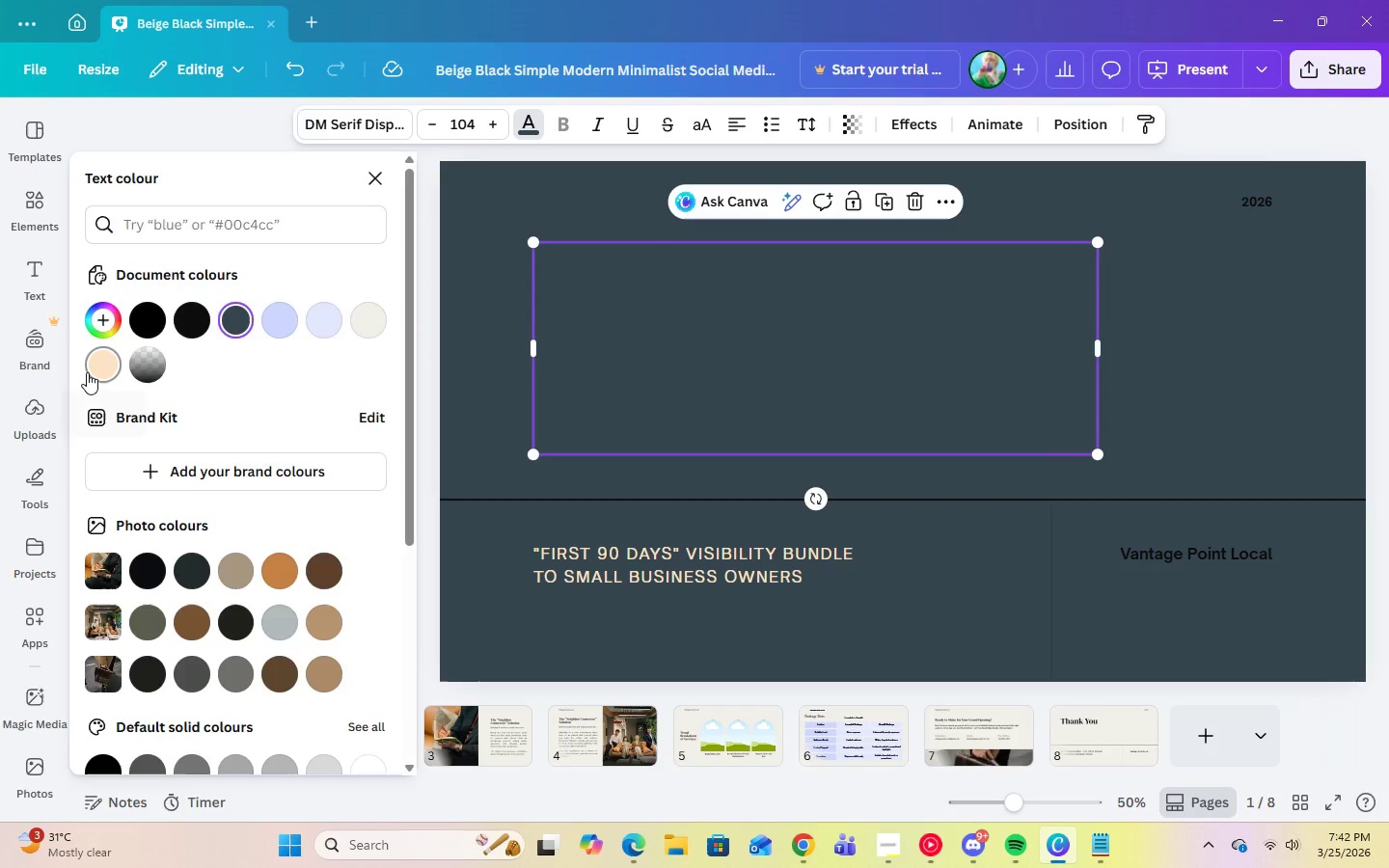 
left_click([87, 372])
 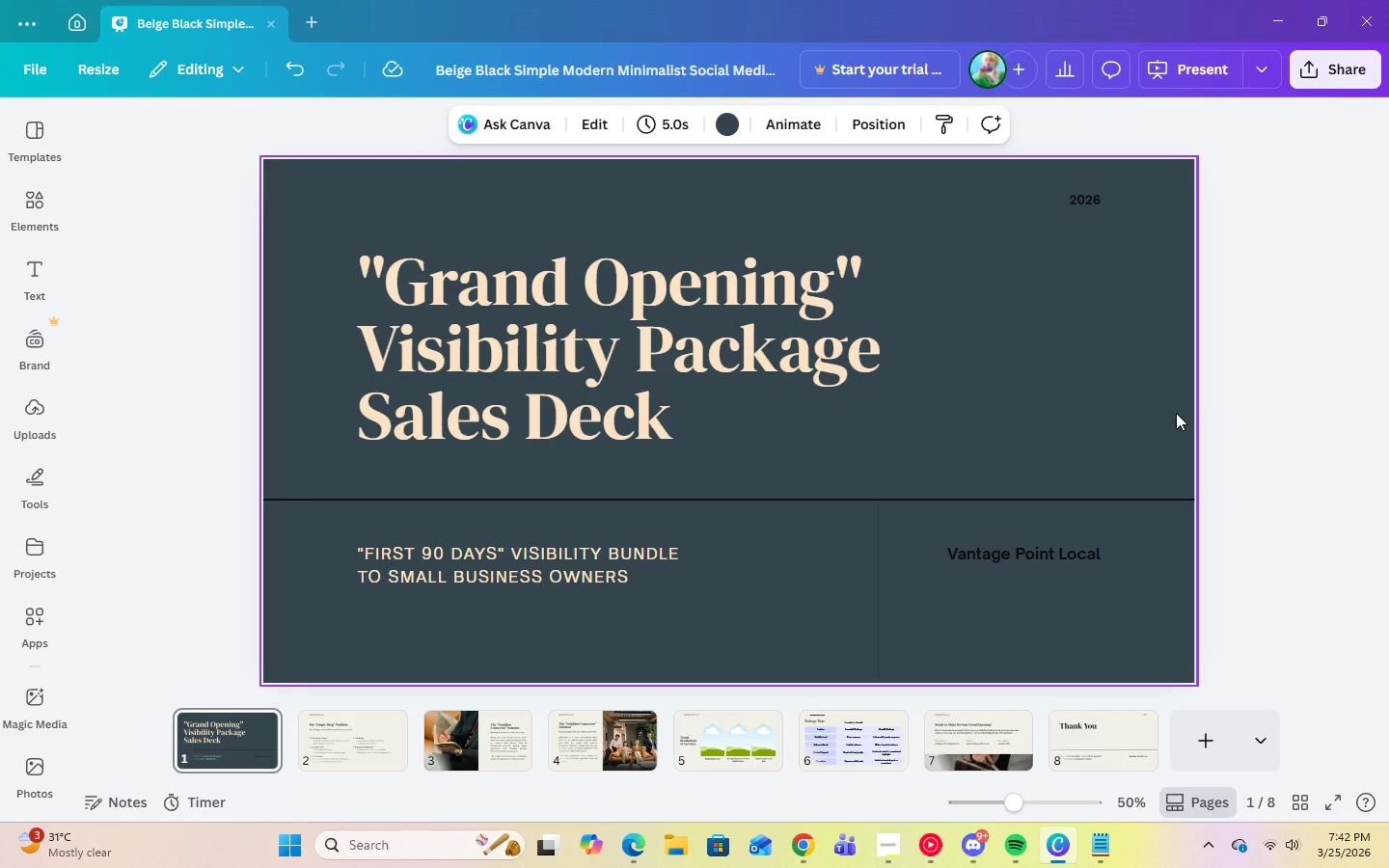 
left_click([496, 581])
 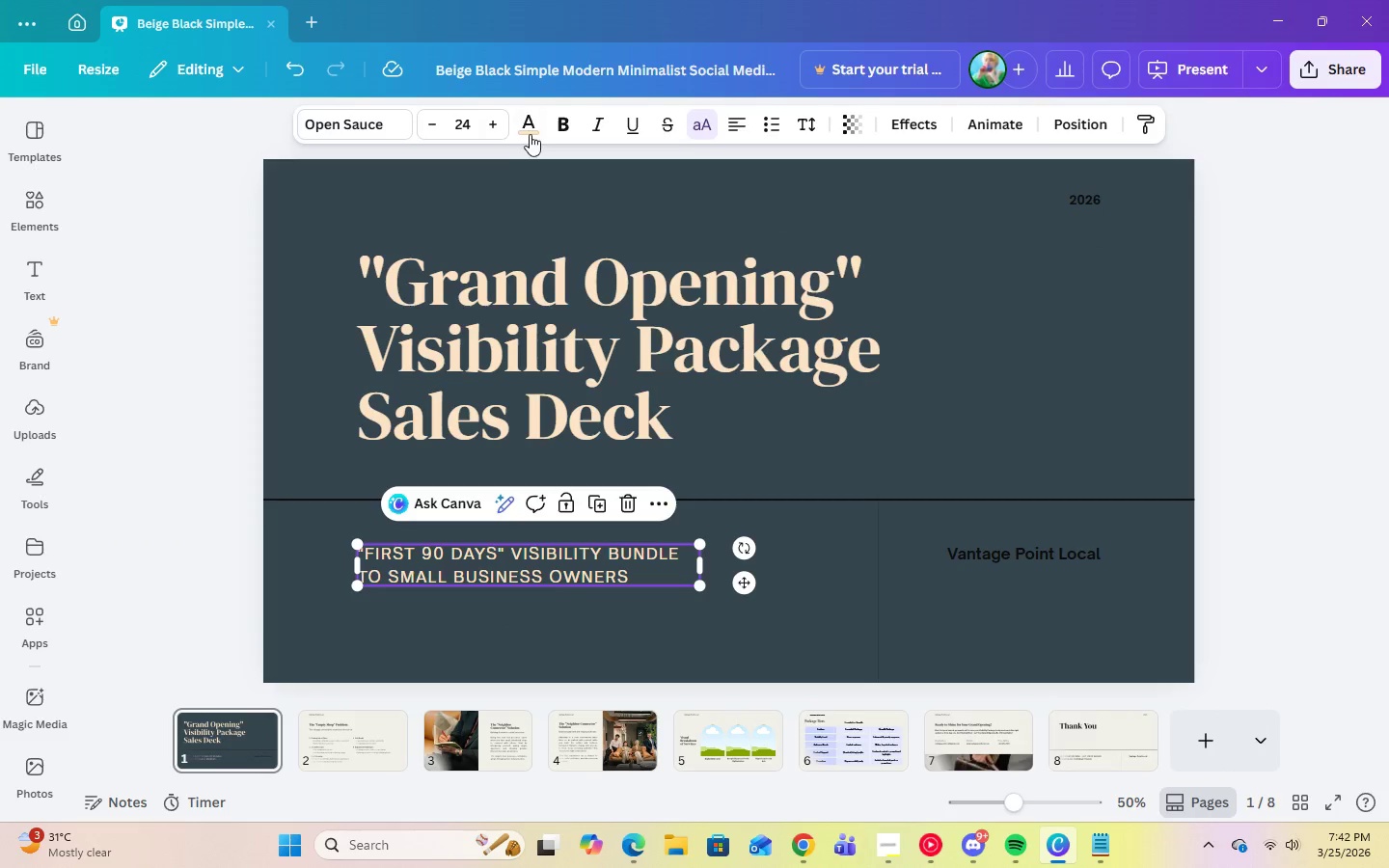 
left_click([531, 133])
 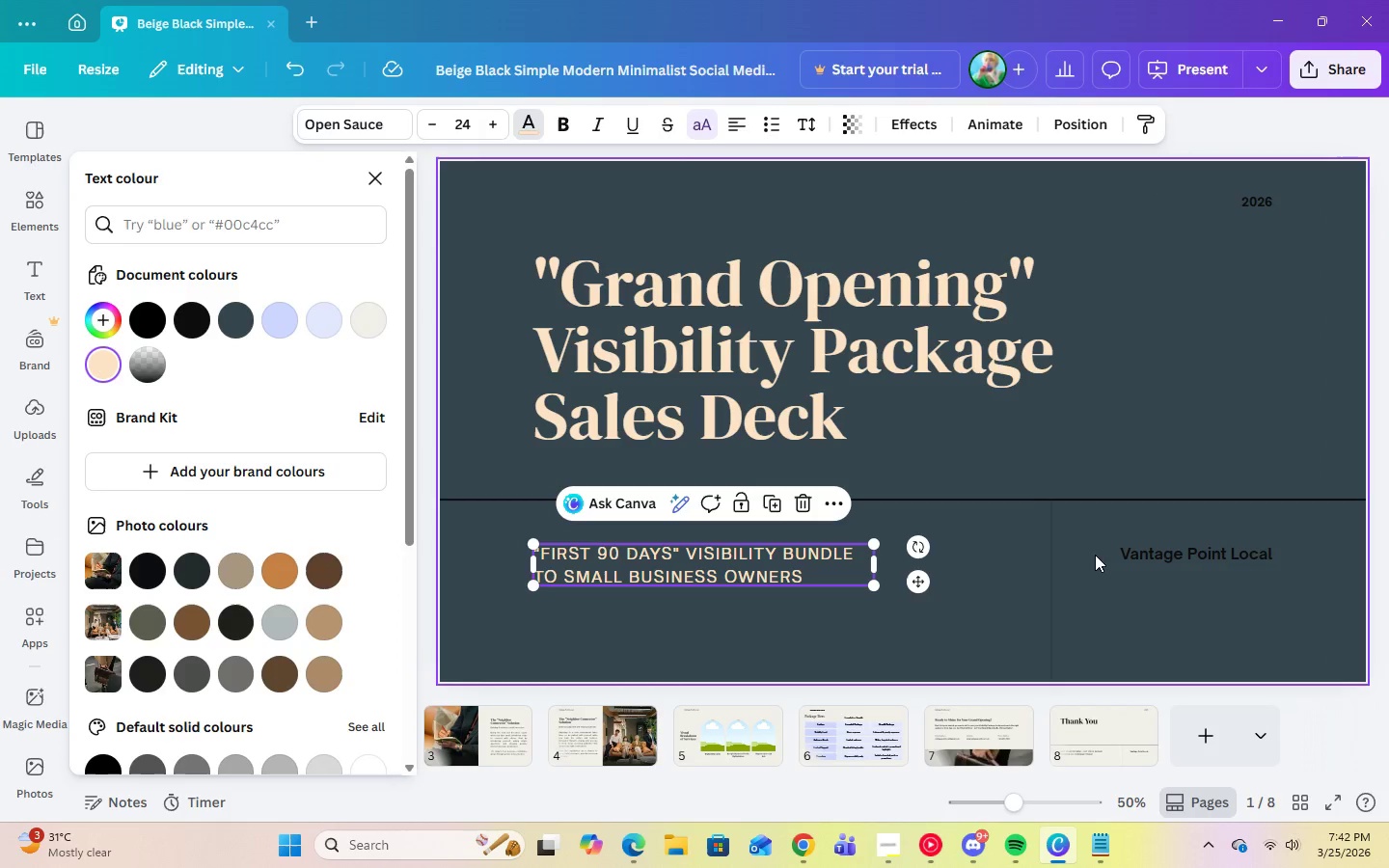 
left_click([1141, 558])
 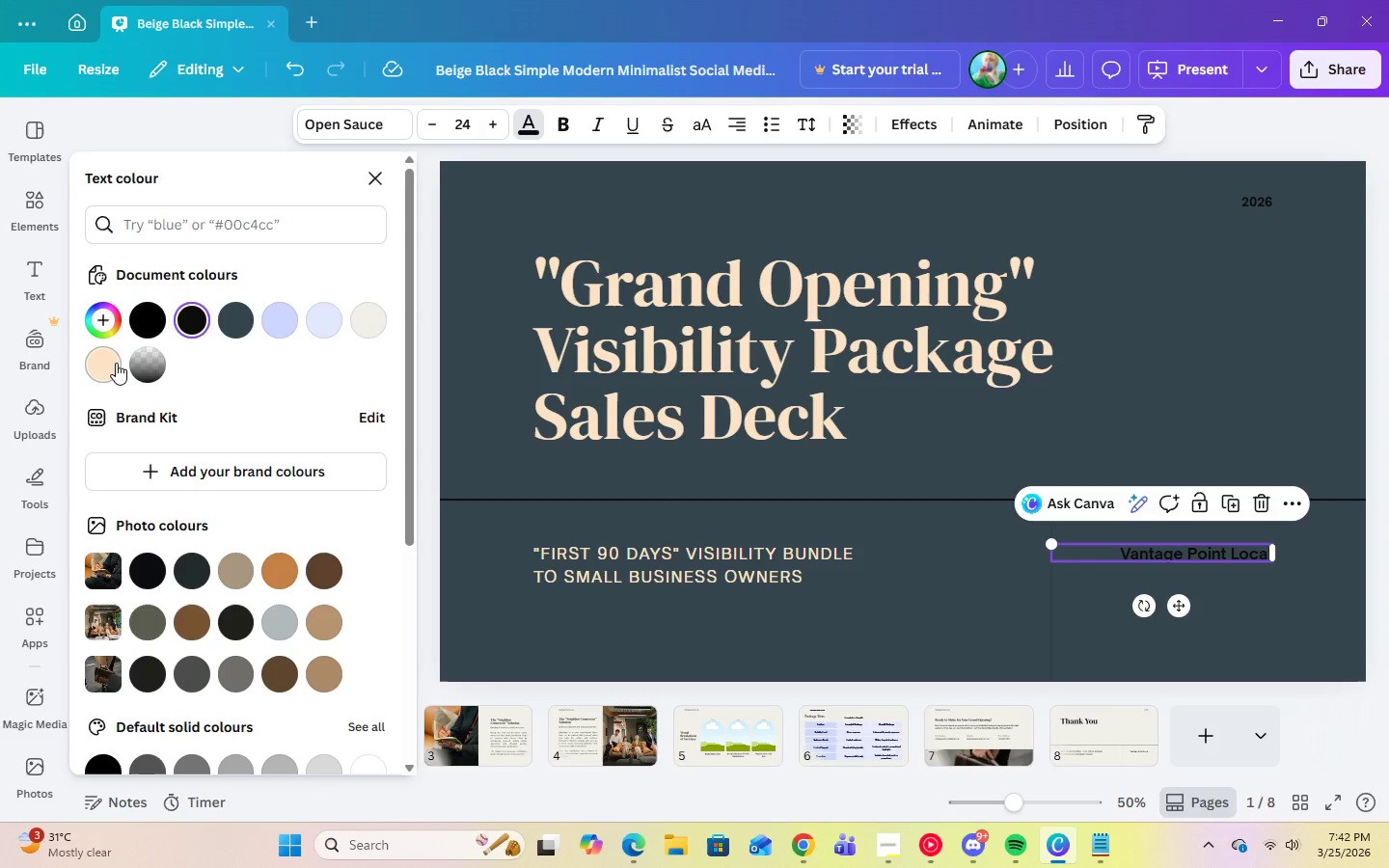 
left_click([114, 363])
 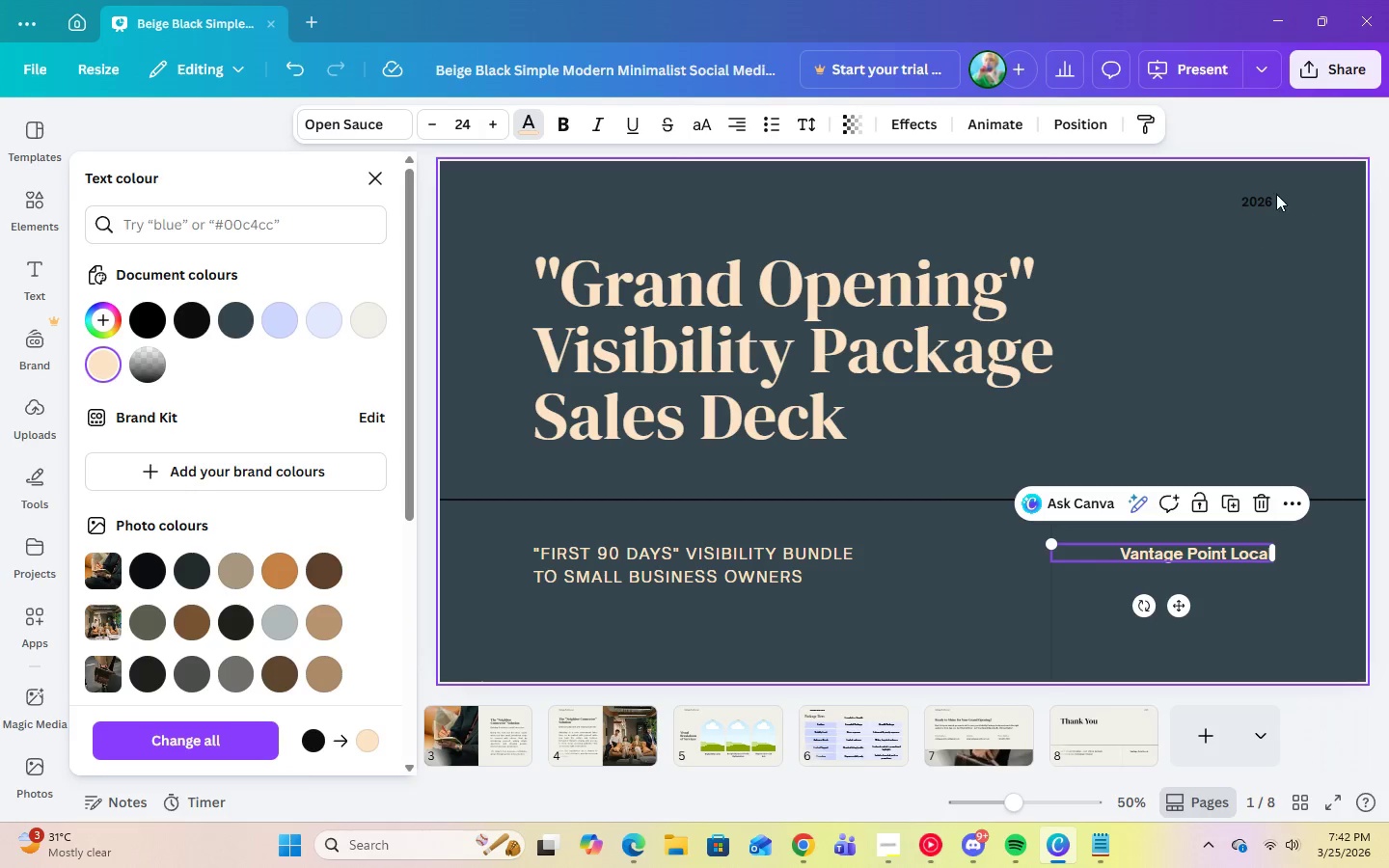 
left_click([1263, 194])
 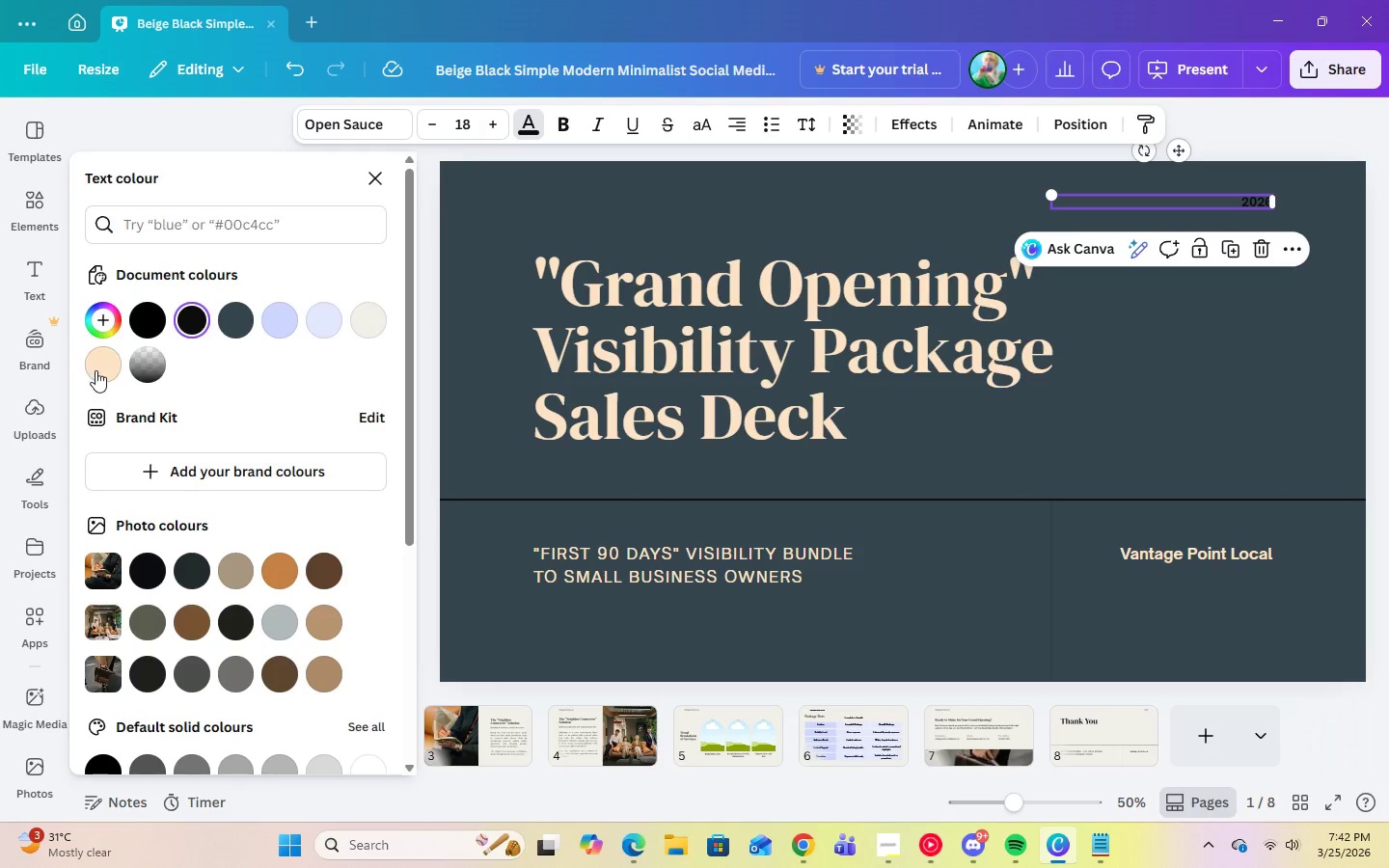 
left_click([96, 370])
 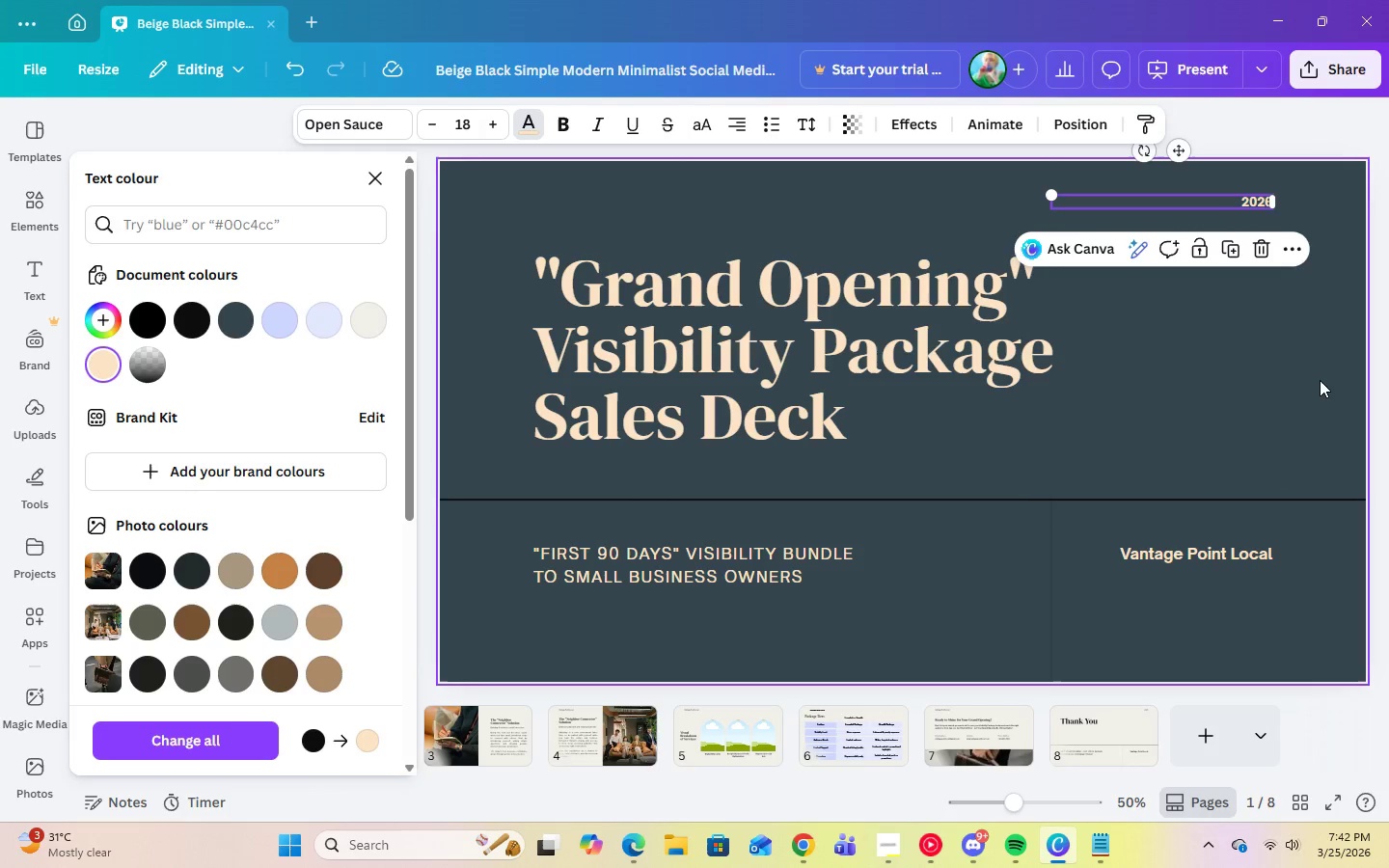 
left_click([1317, 372])
 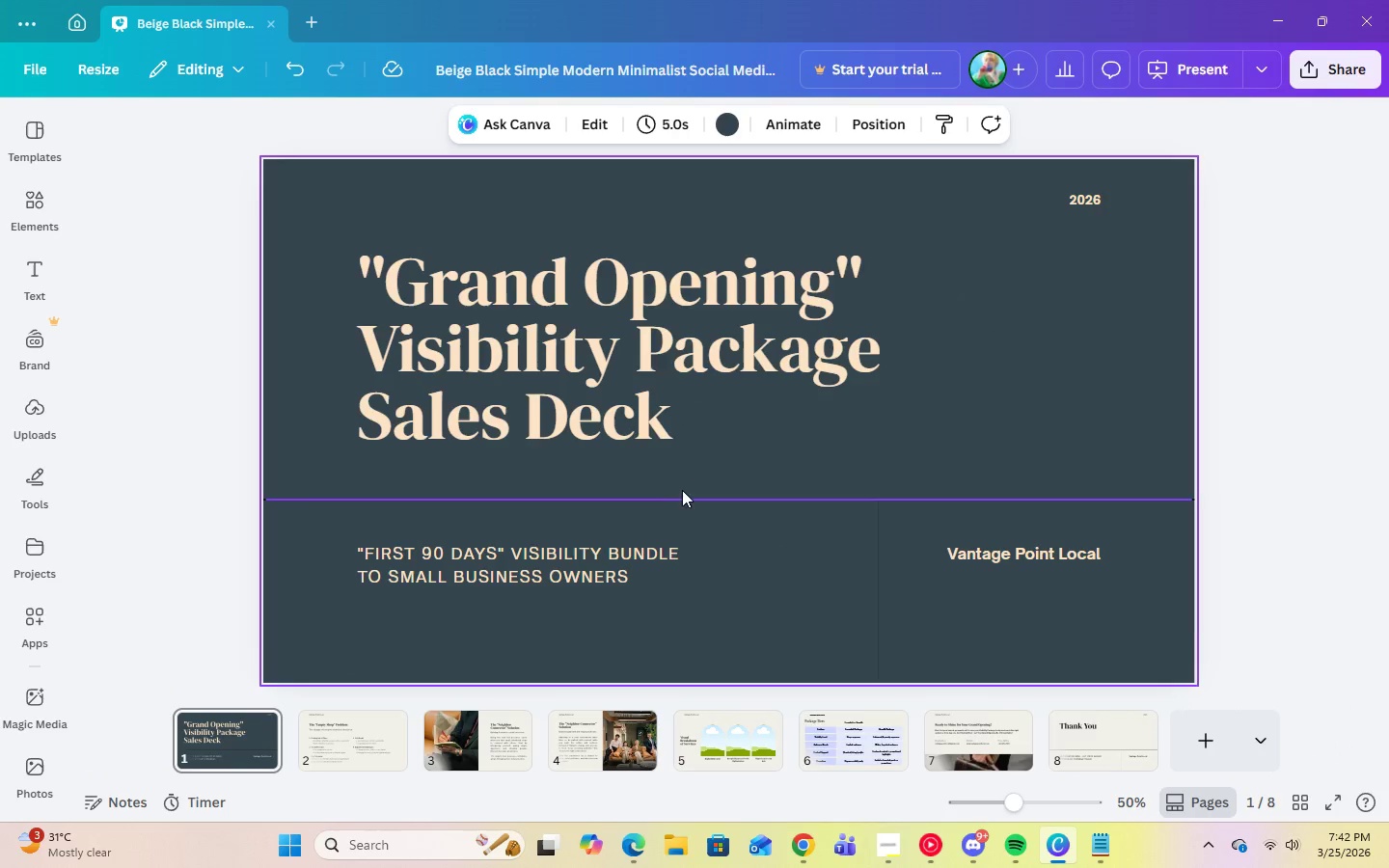 
left_click([689, 504])
 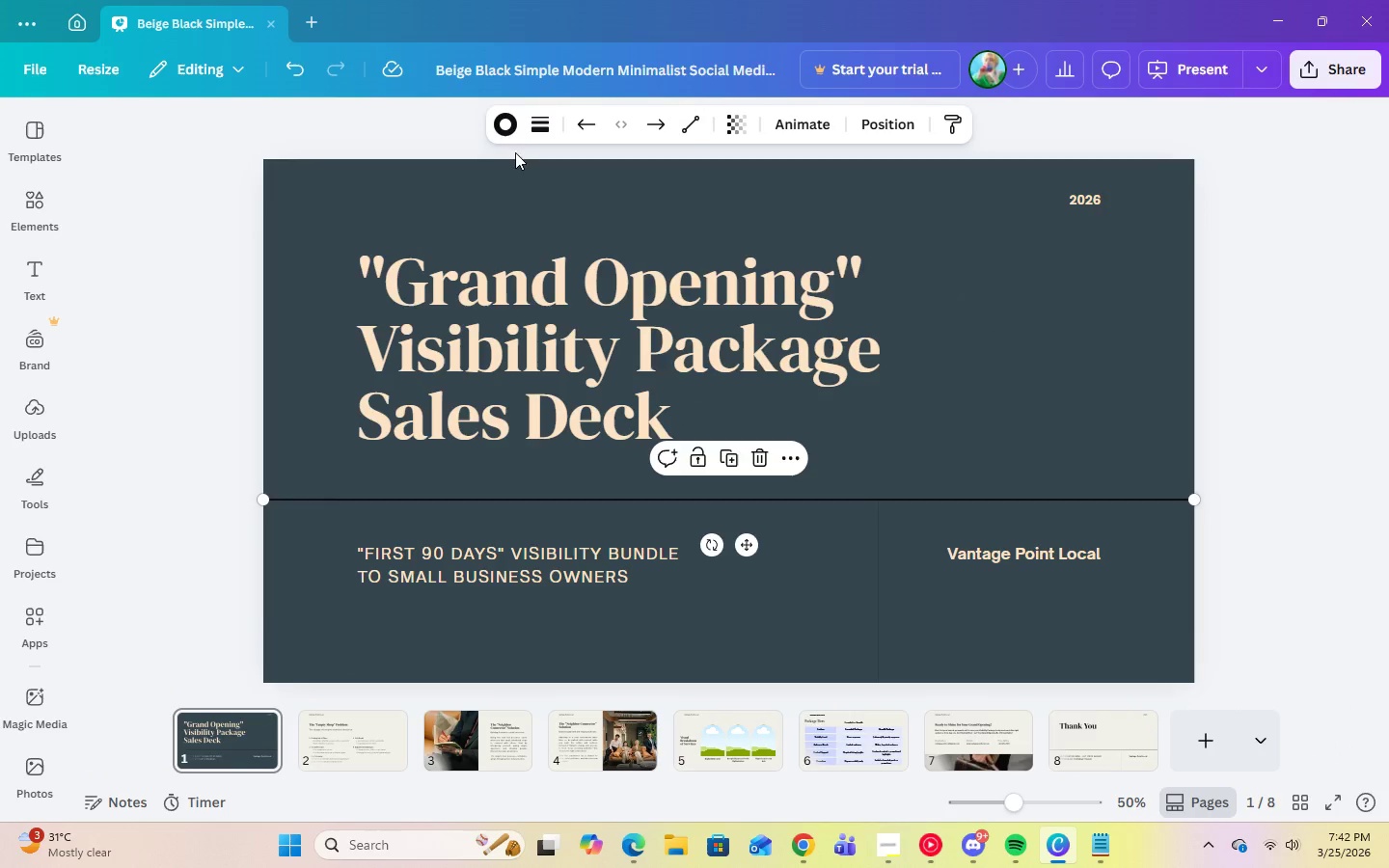 
left_click([507, 130])
 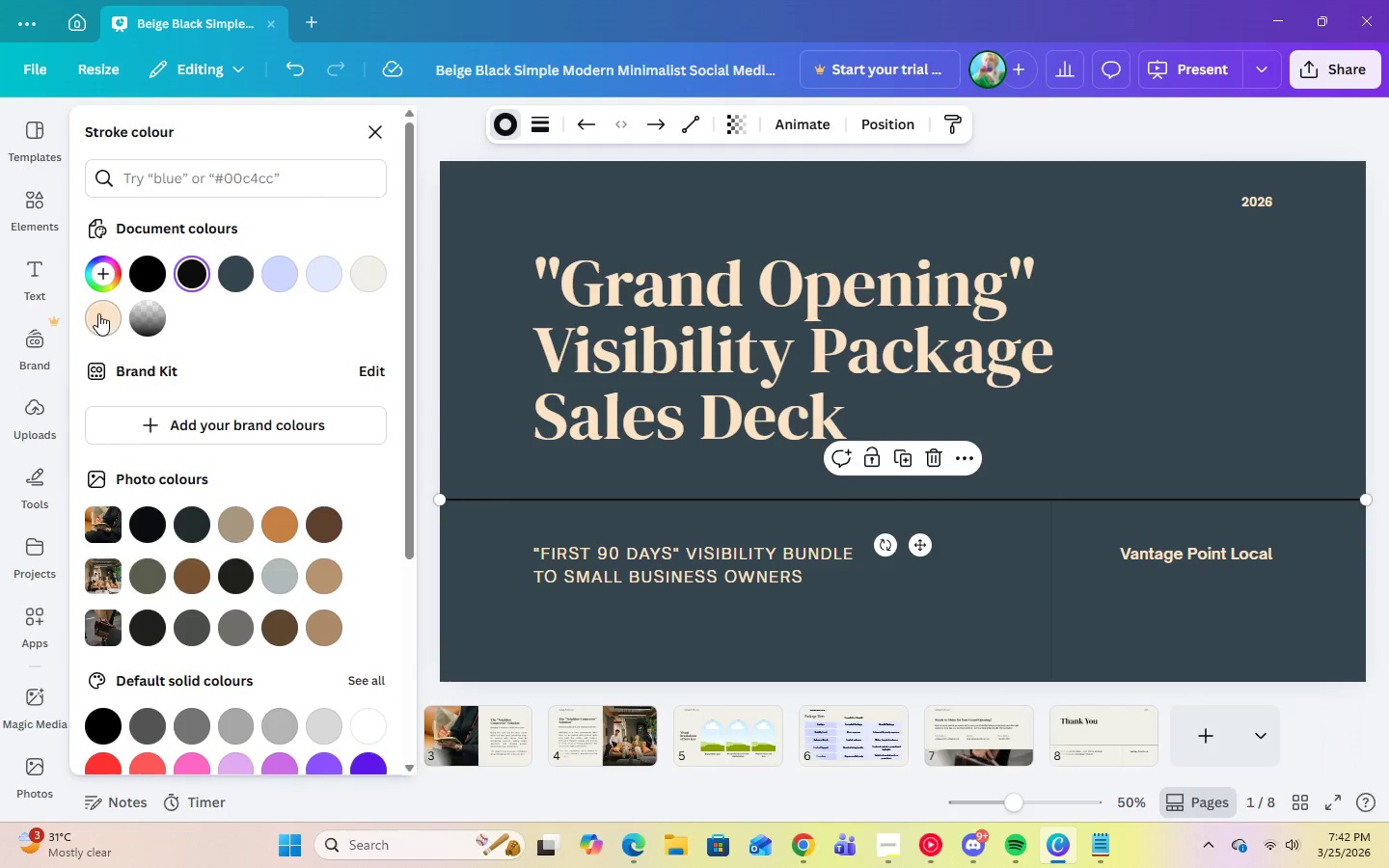 
left_click([98, 313])
 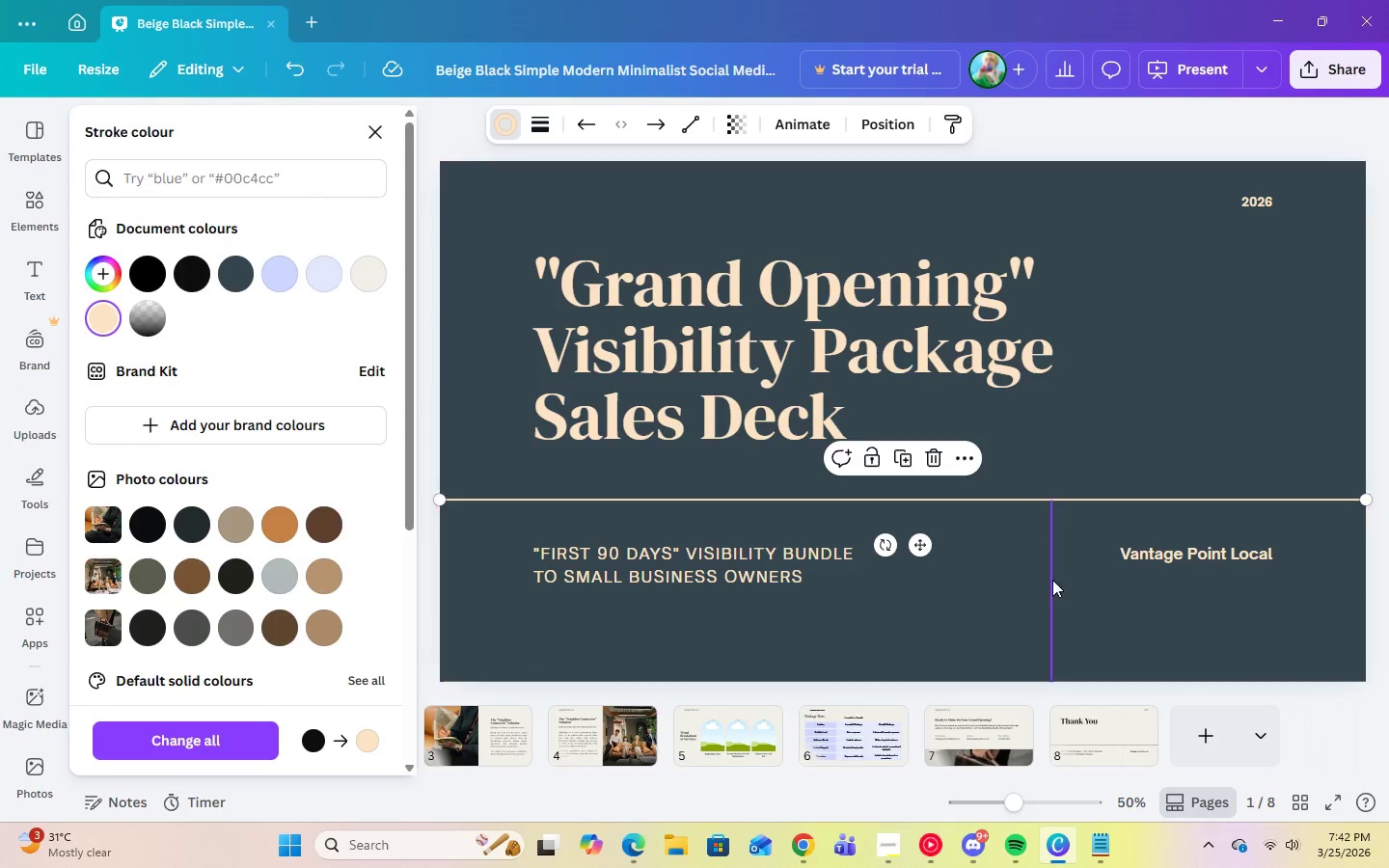 
left_click([1049, 577])
 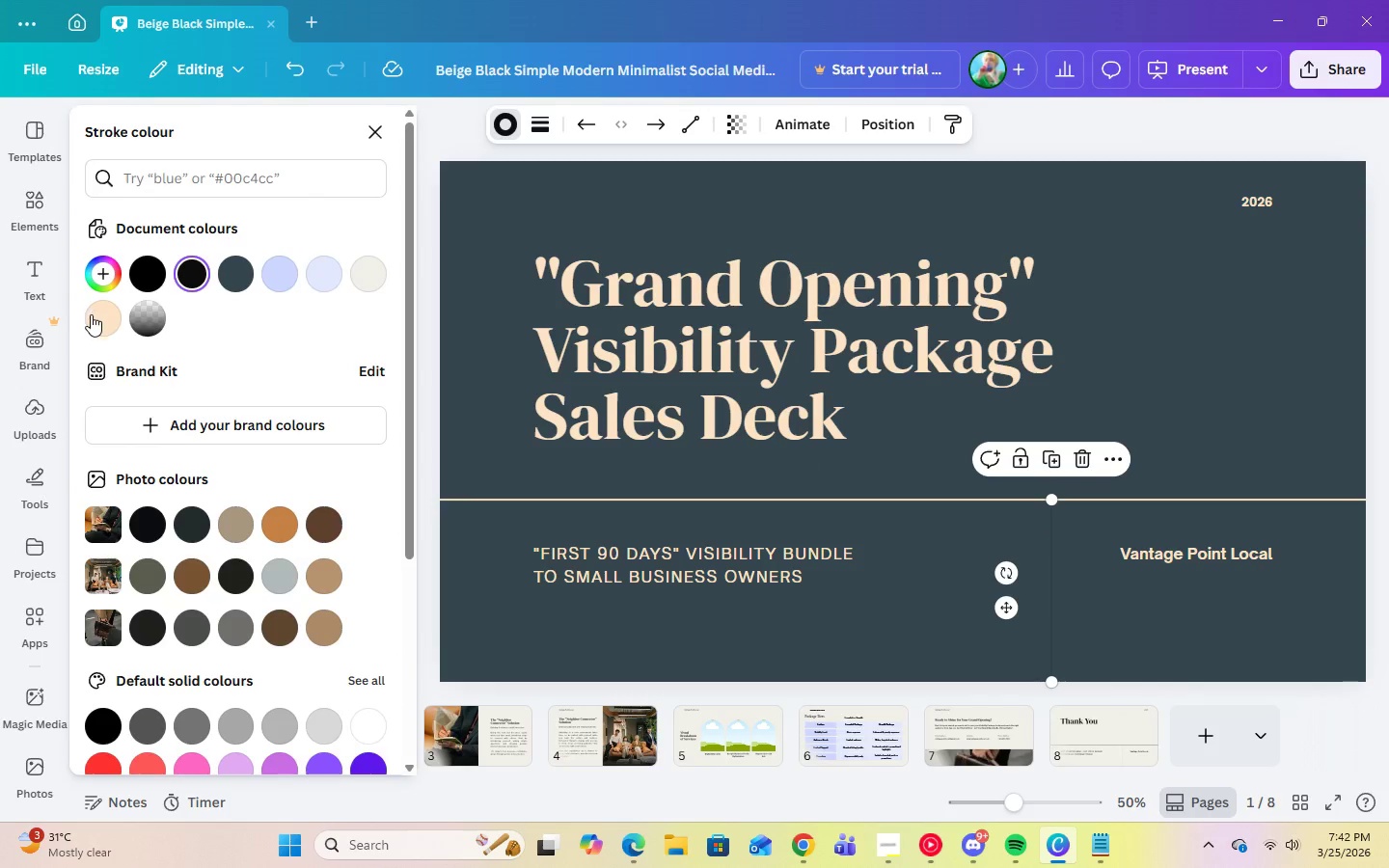 
left_click([95, 319])
 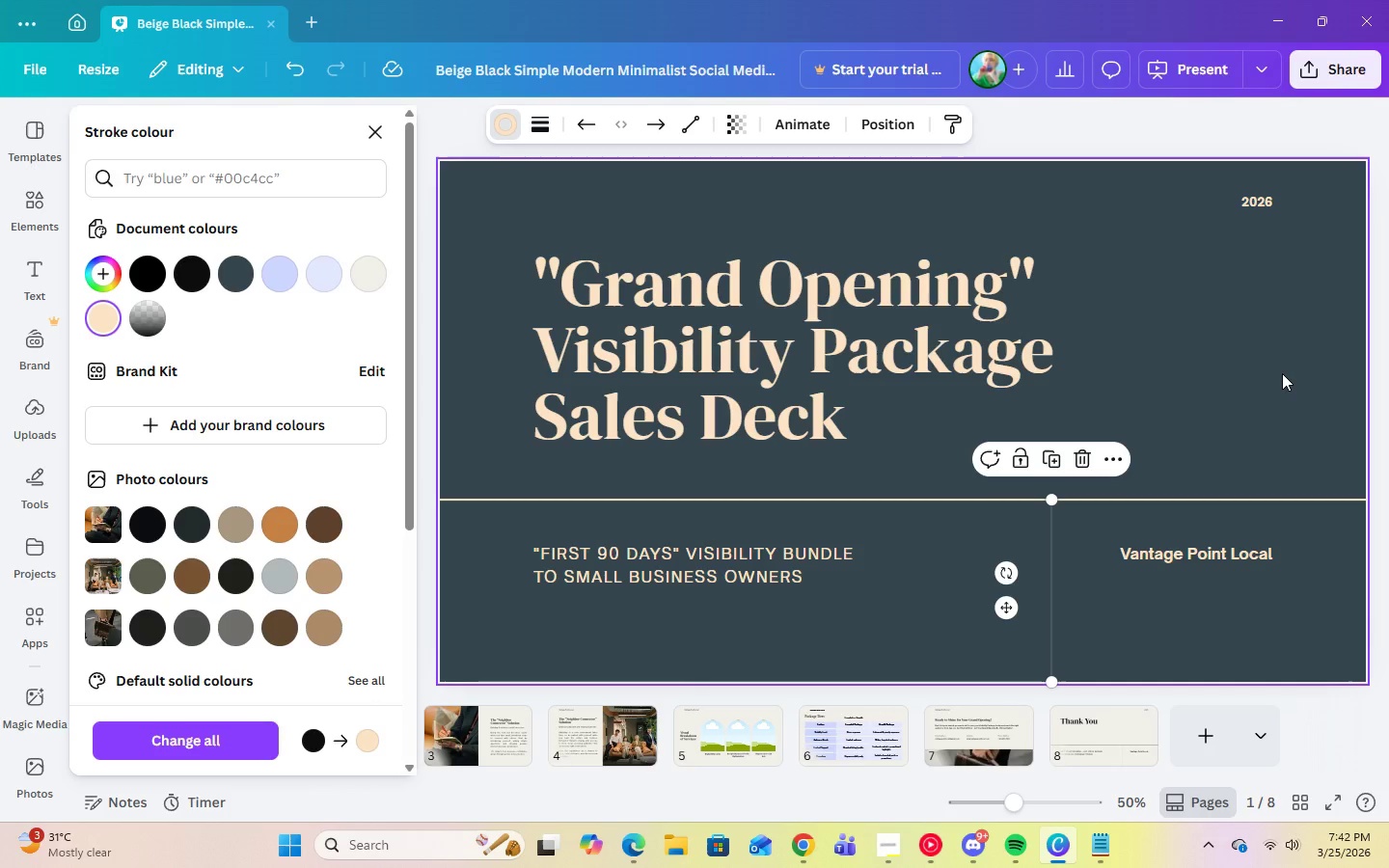 
left_click([1282, 373])
 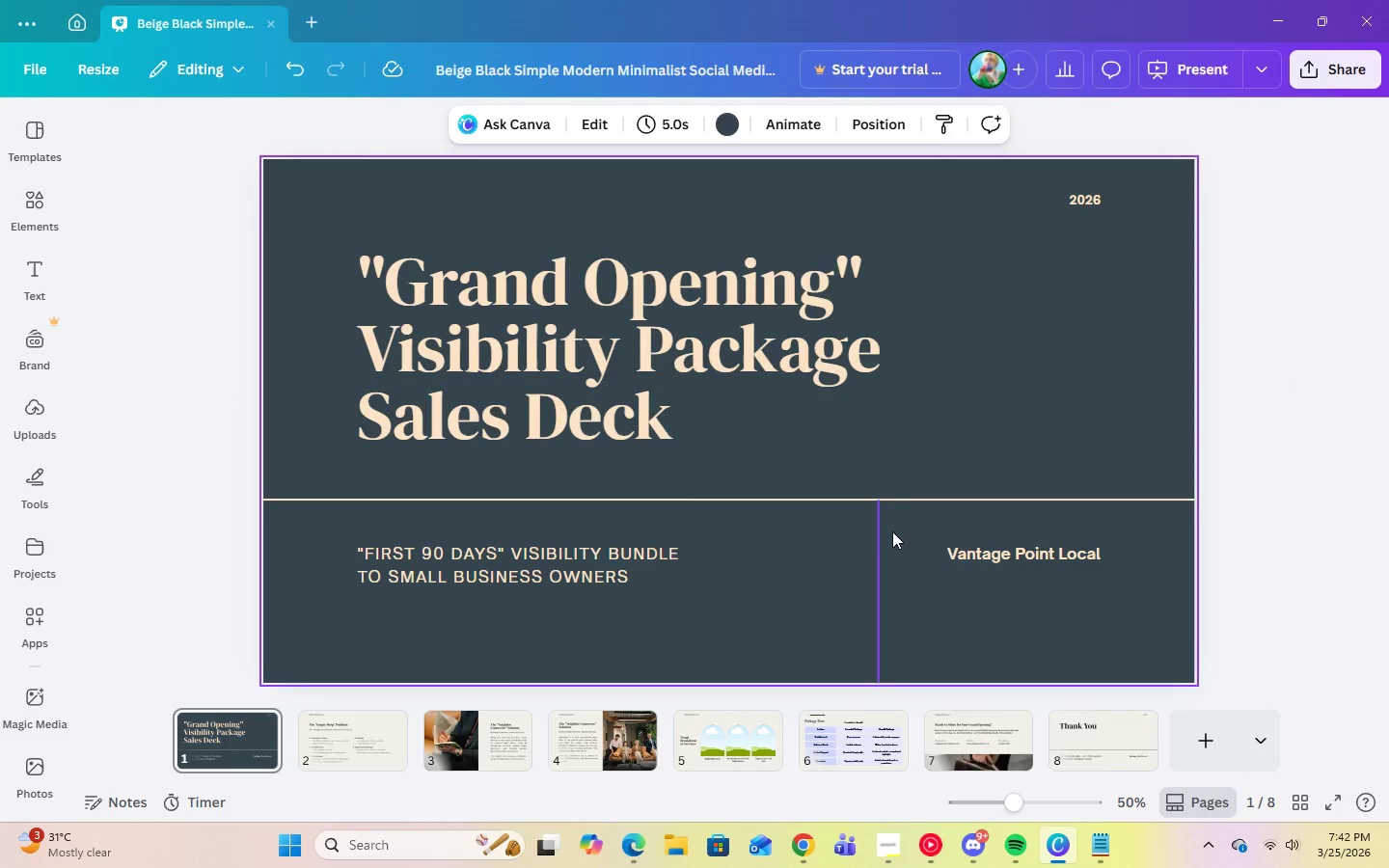 
left_click([890, 531])
 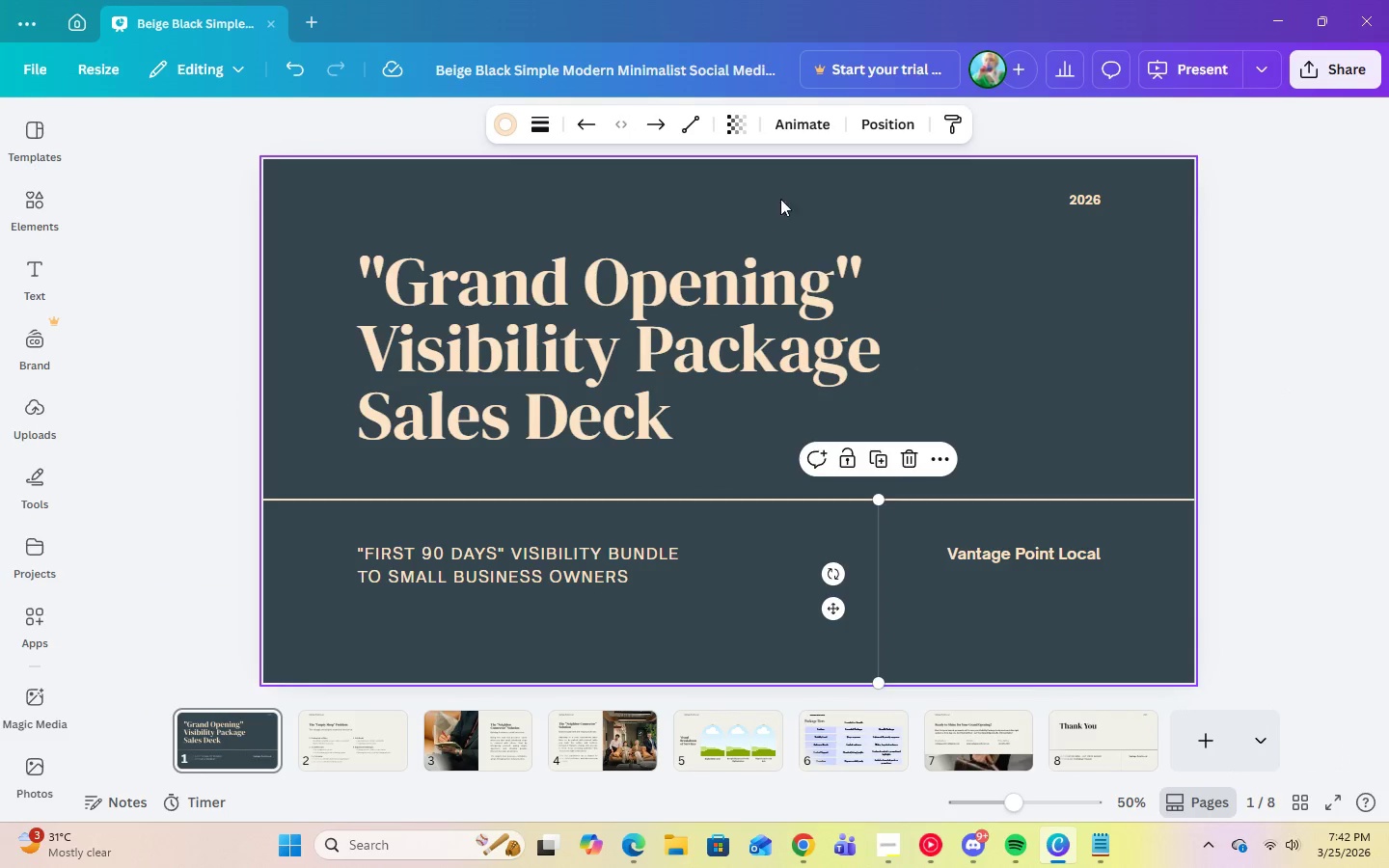 
left_click([739, 120])
 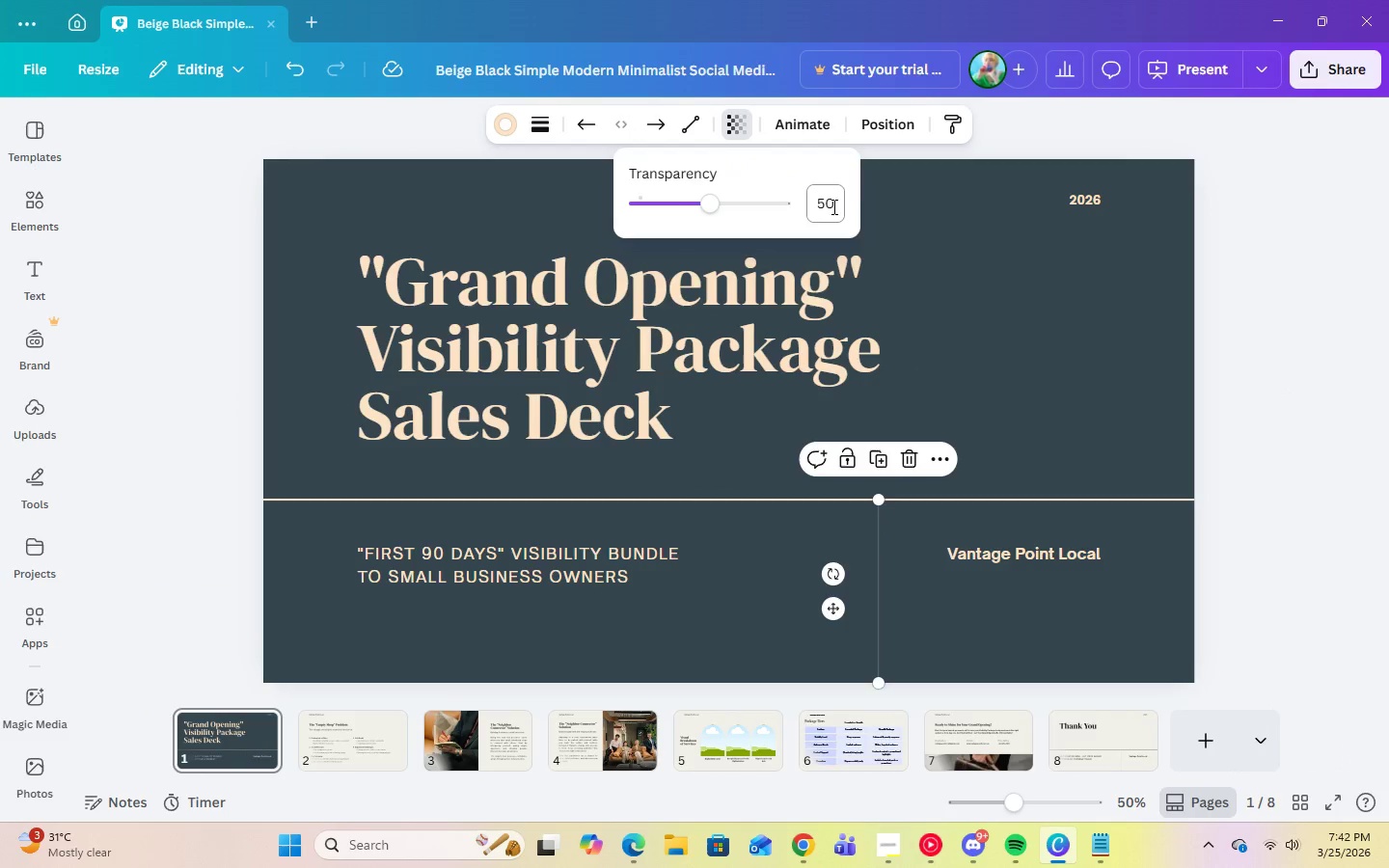 
left_click([838, 207])
 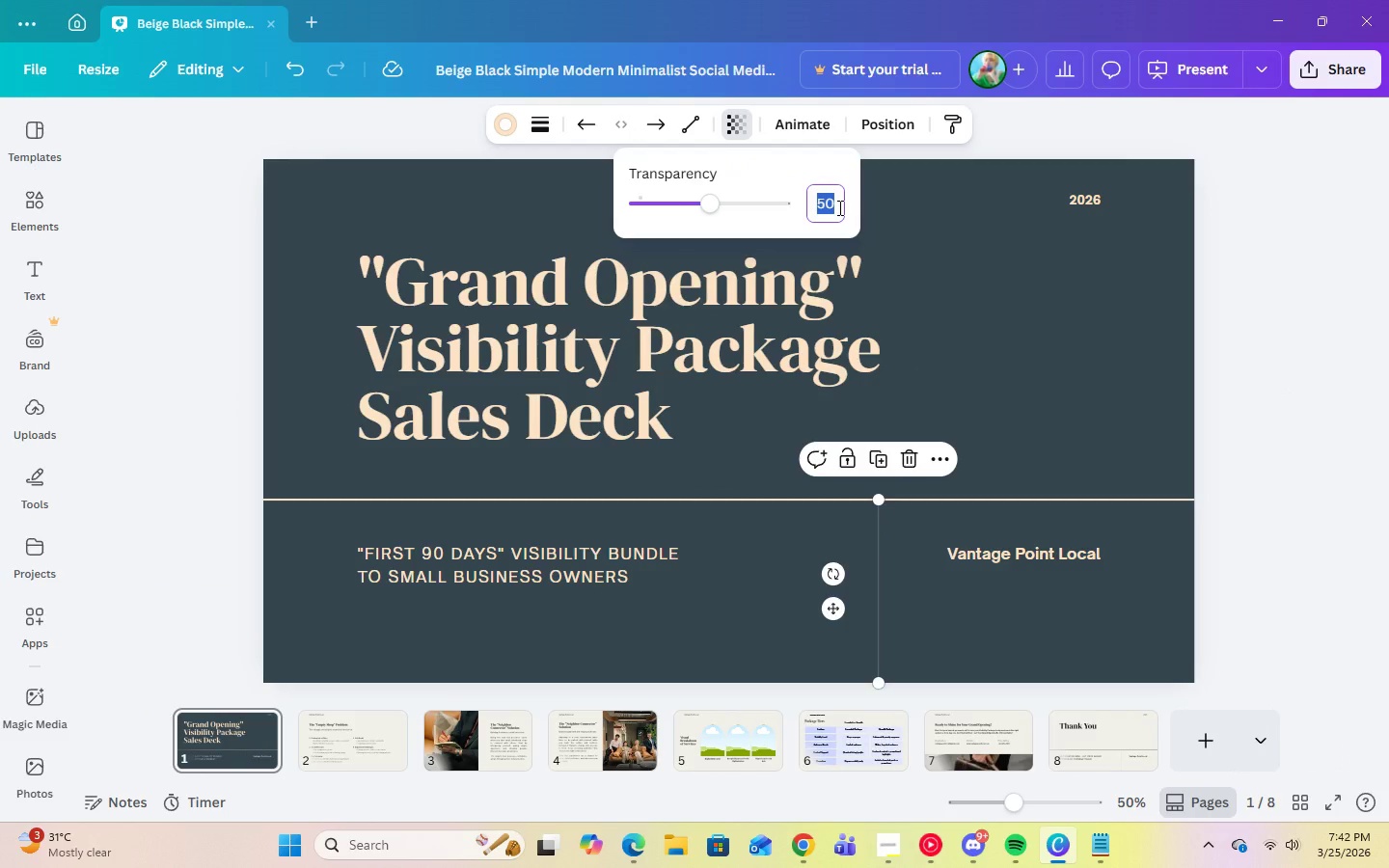 
key(Numpad8)
 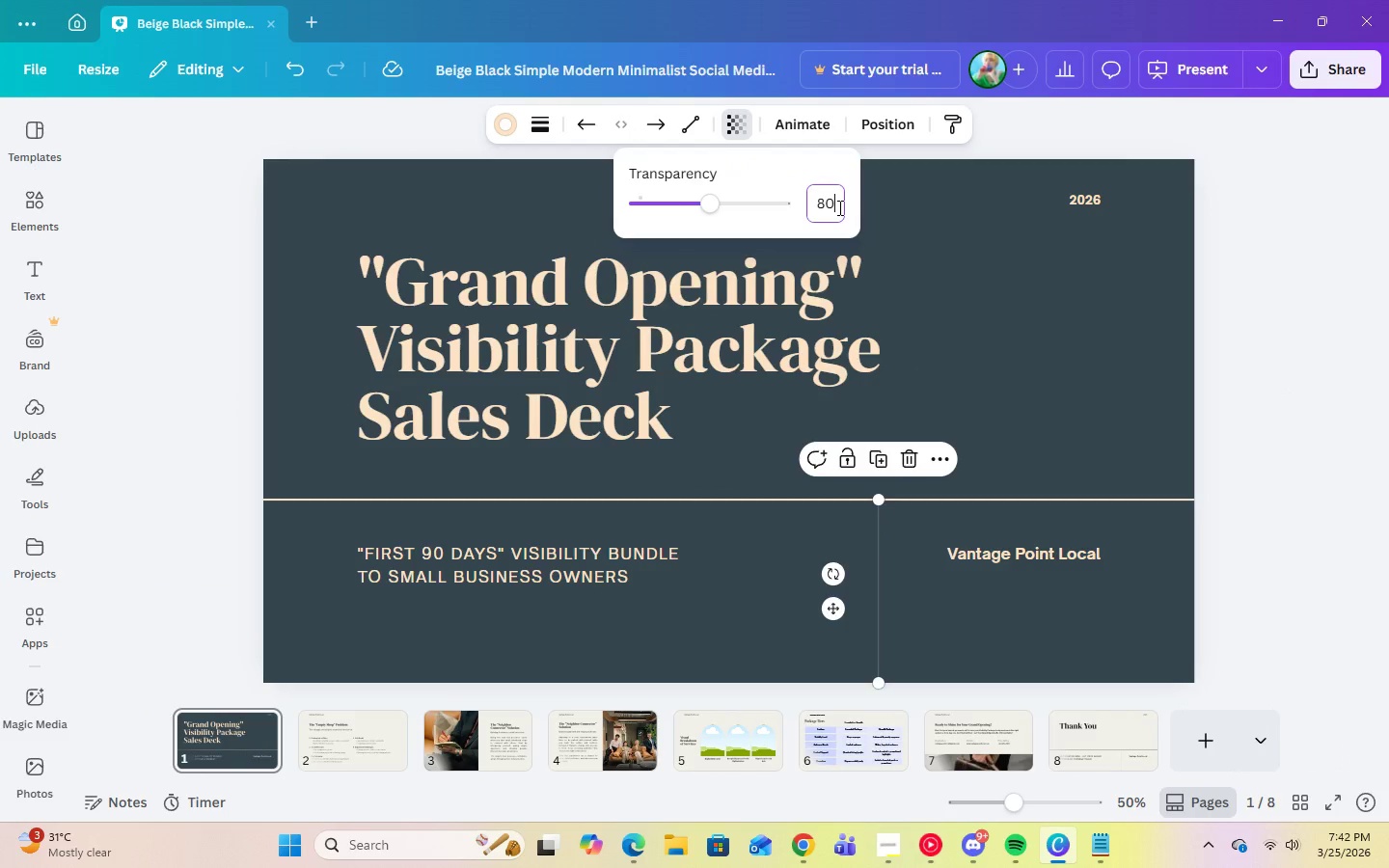 
key(Numpad0)
 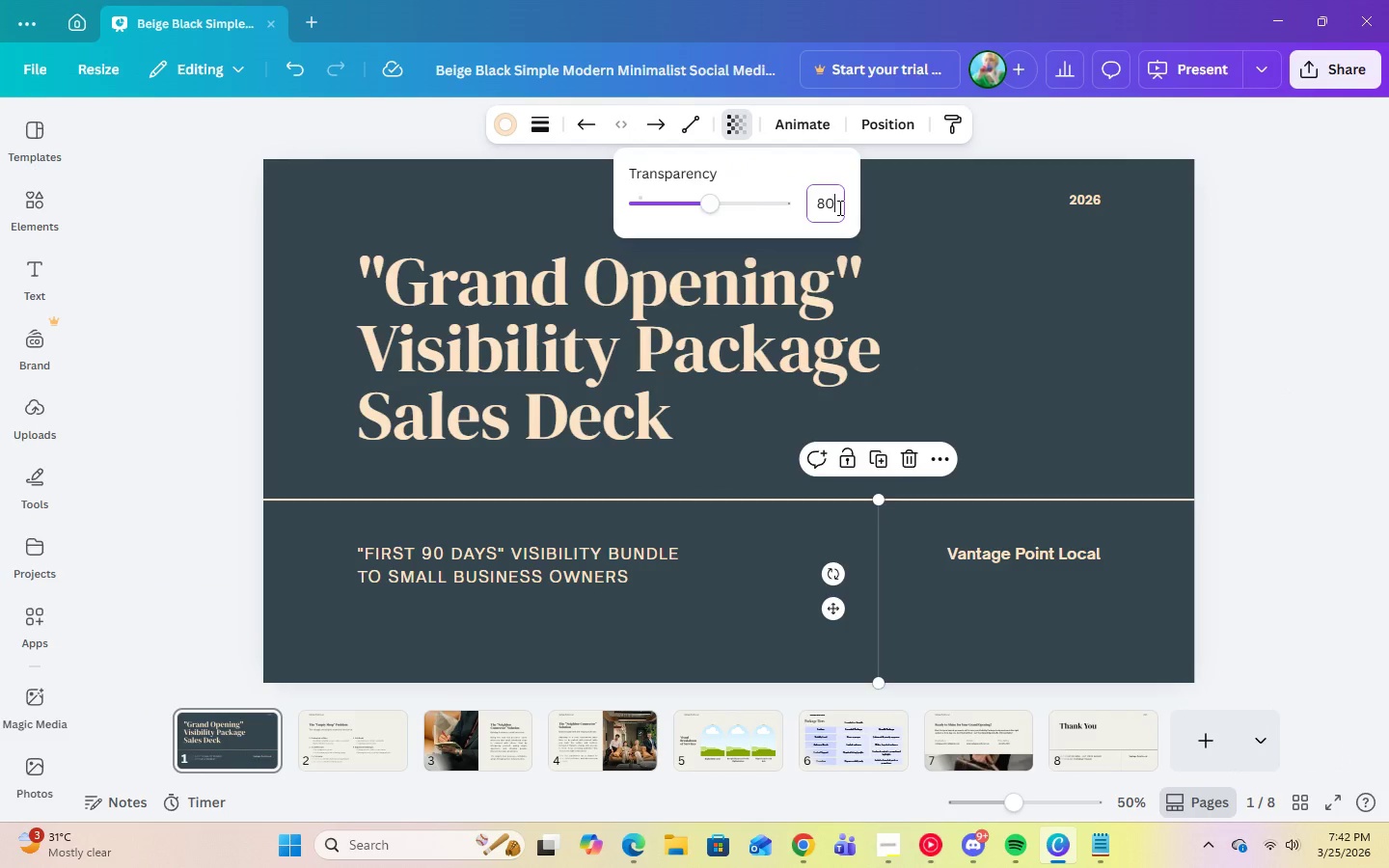 
key(Enter)
 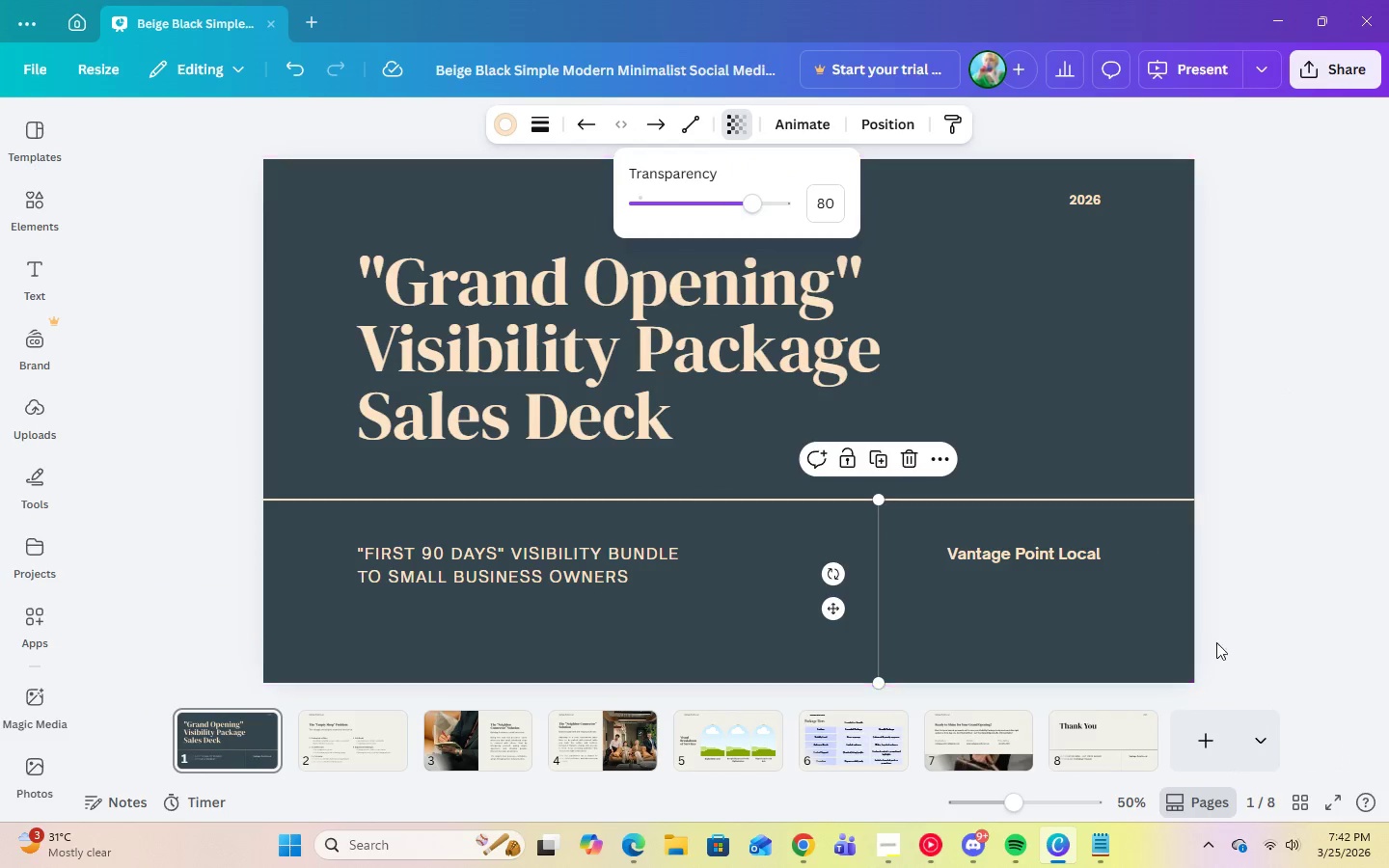 
left_click([1287, 603])
 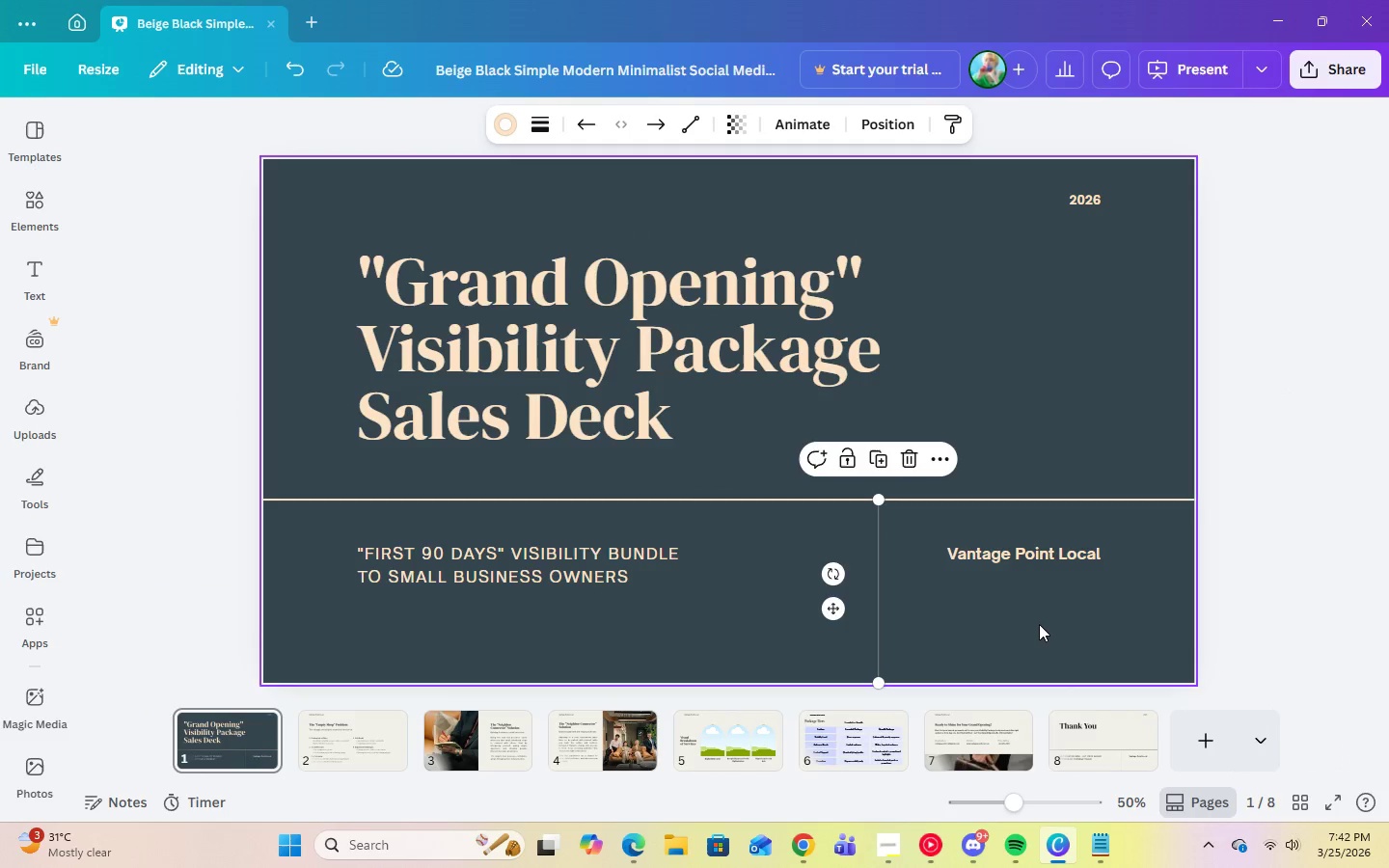 
left_click([1039, 624])
 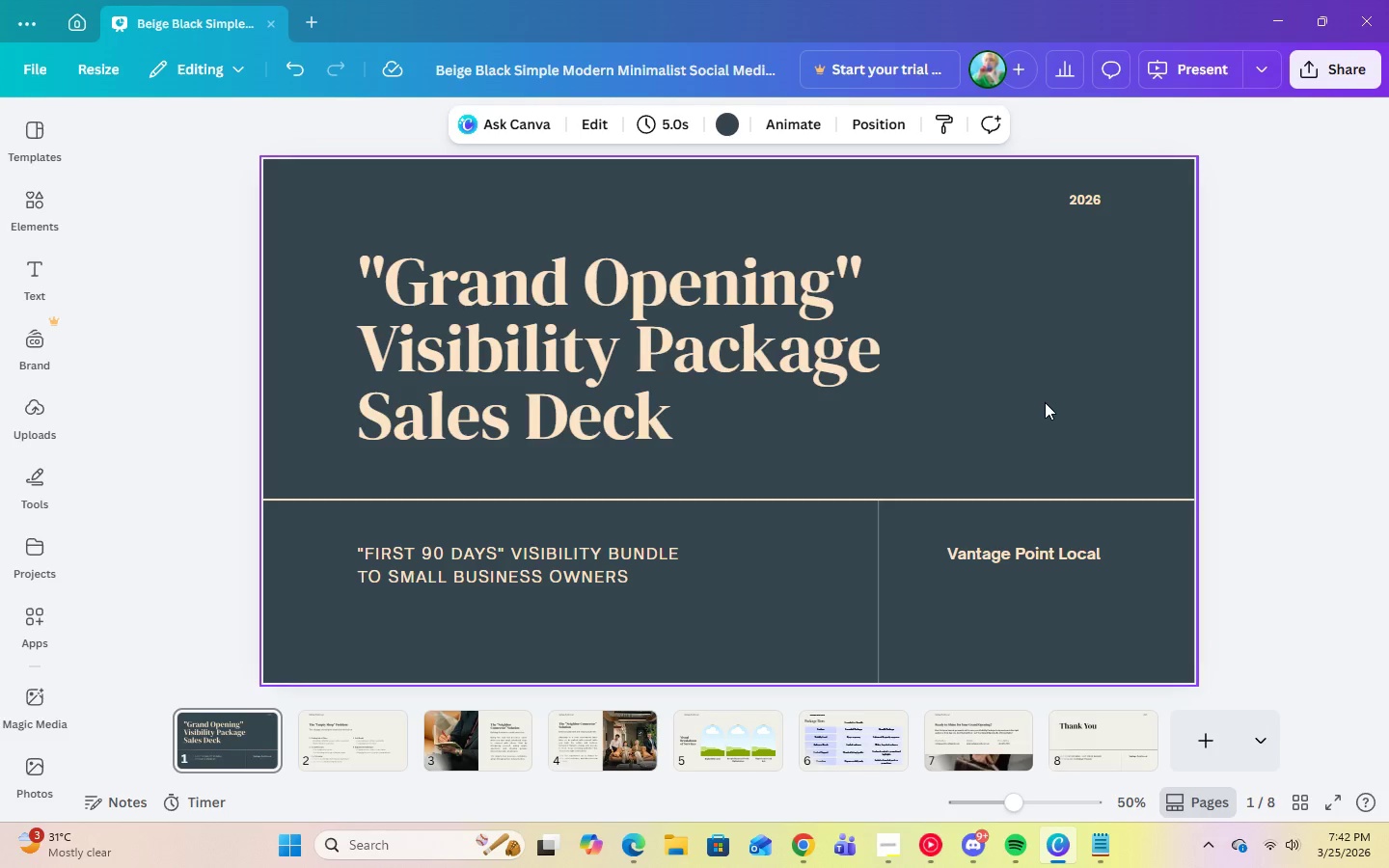 
wait(6.61)
 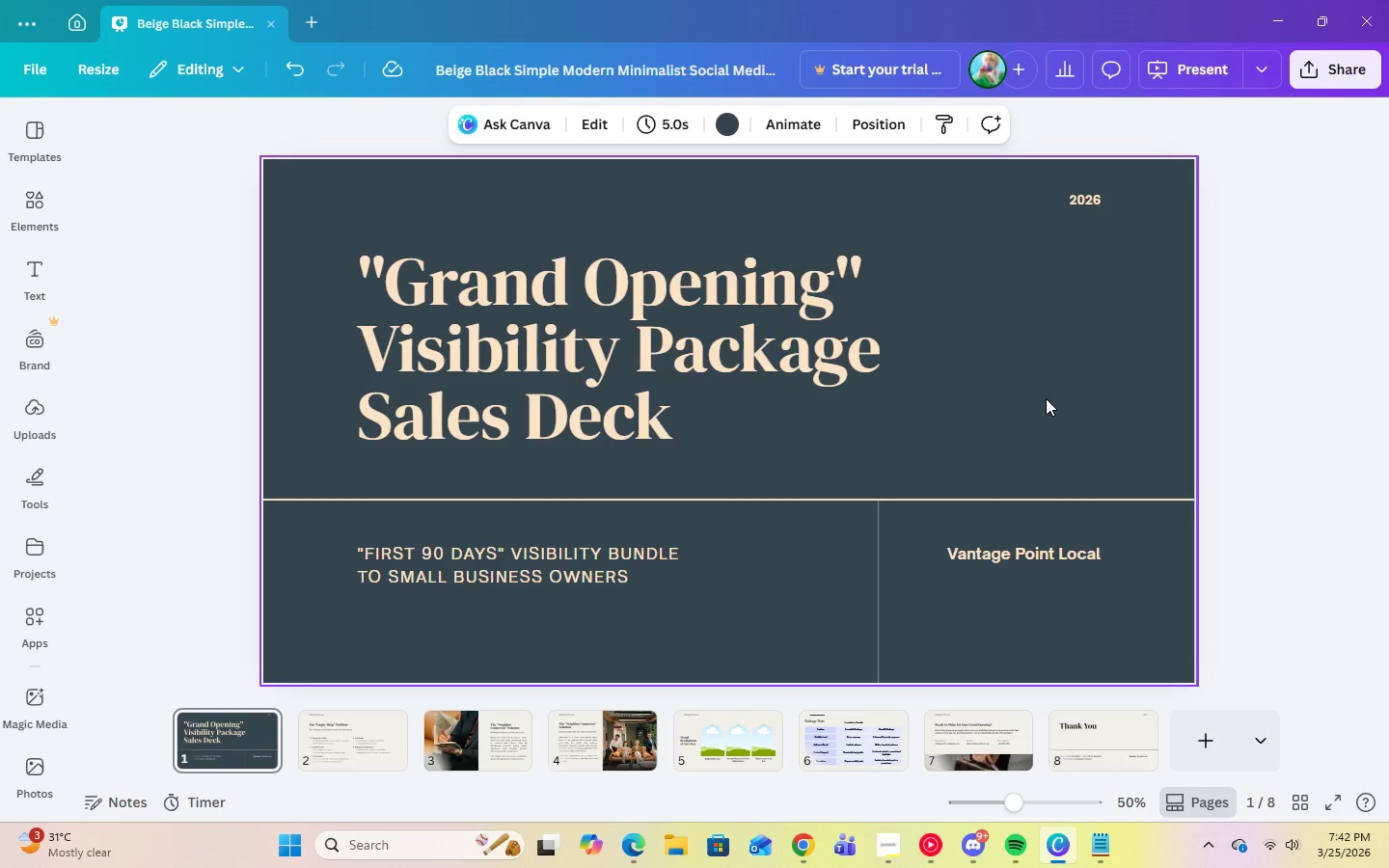 
left_click([874, 838])